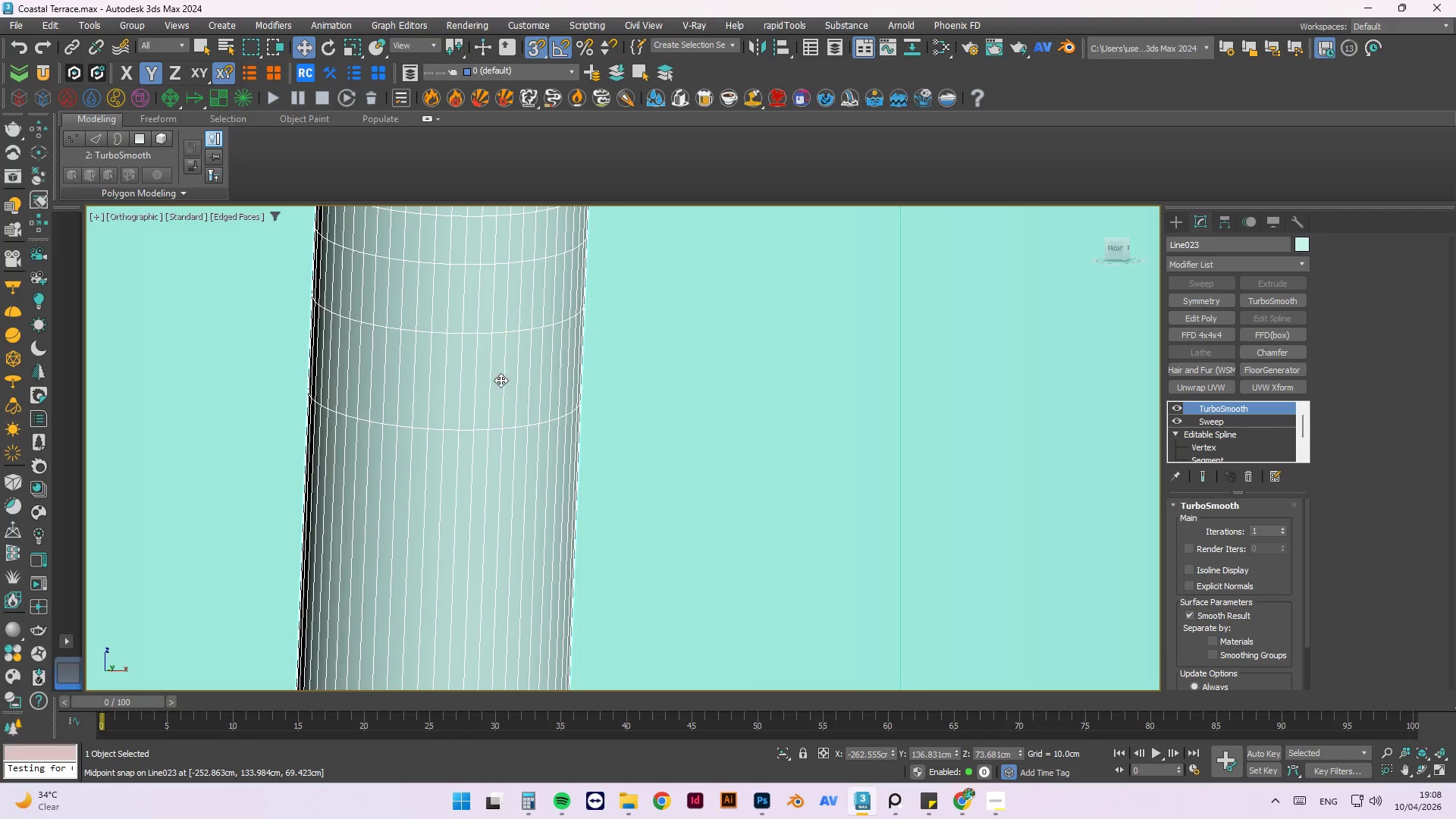 
scroll: coordinate [494, 299], scroll_direction: down, amount: 10.0
 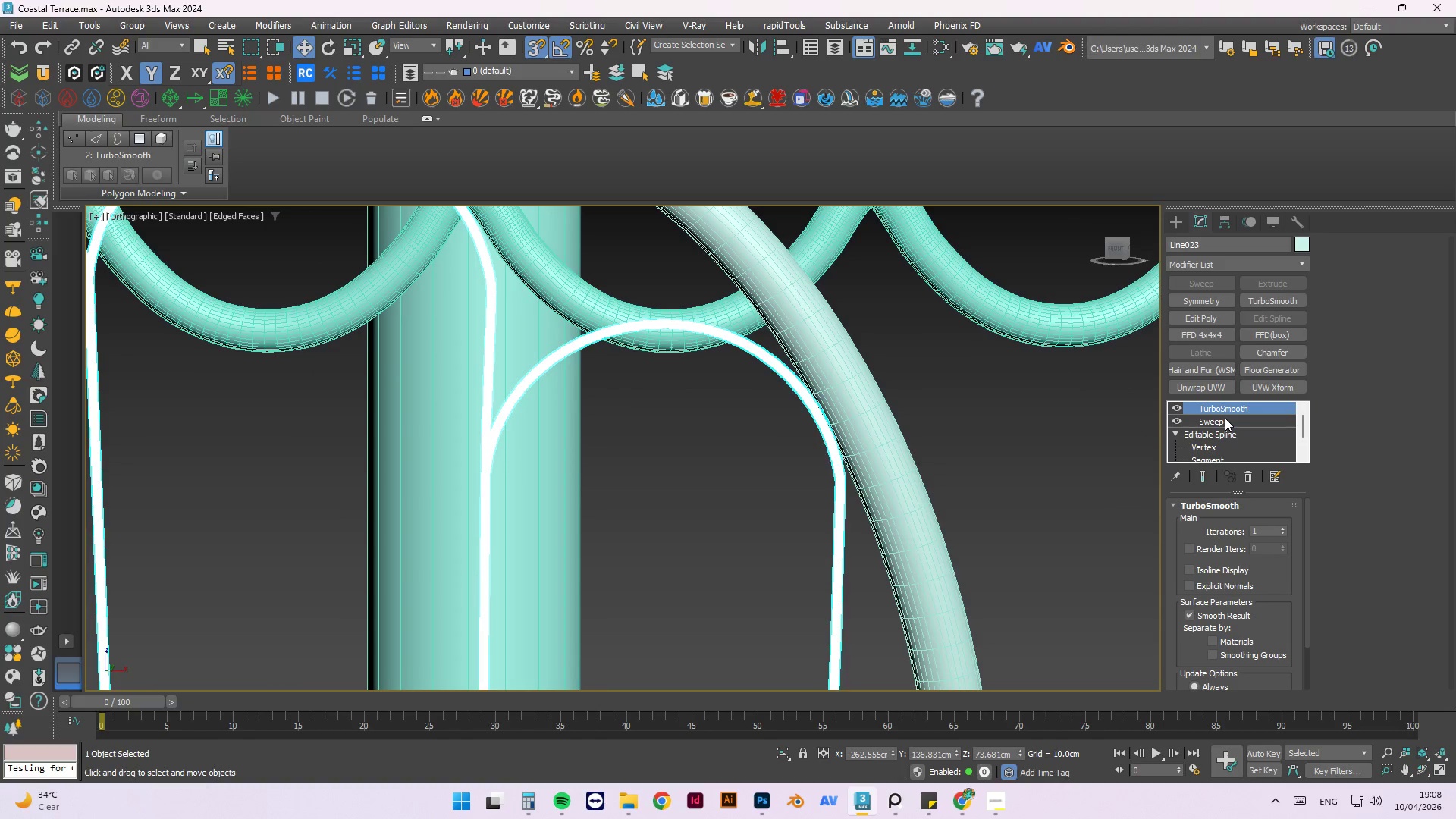 
wait(5.64)
 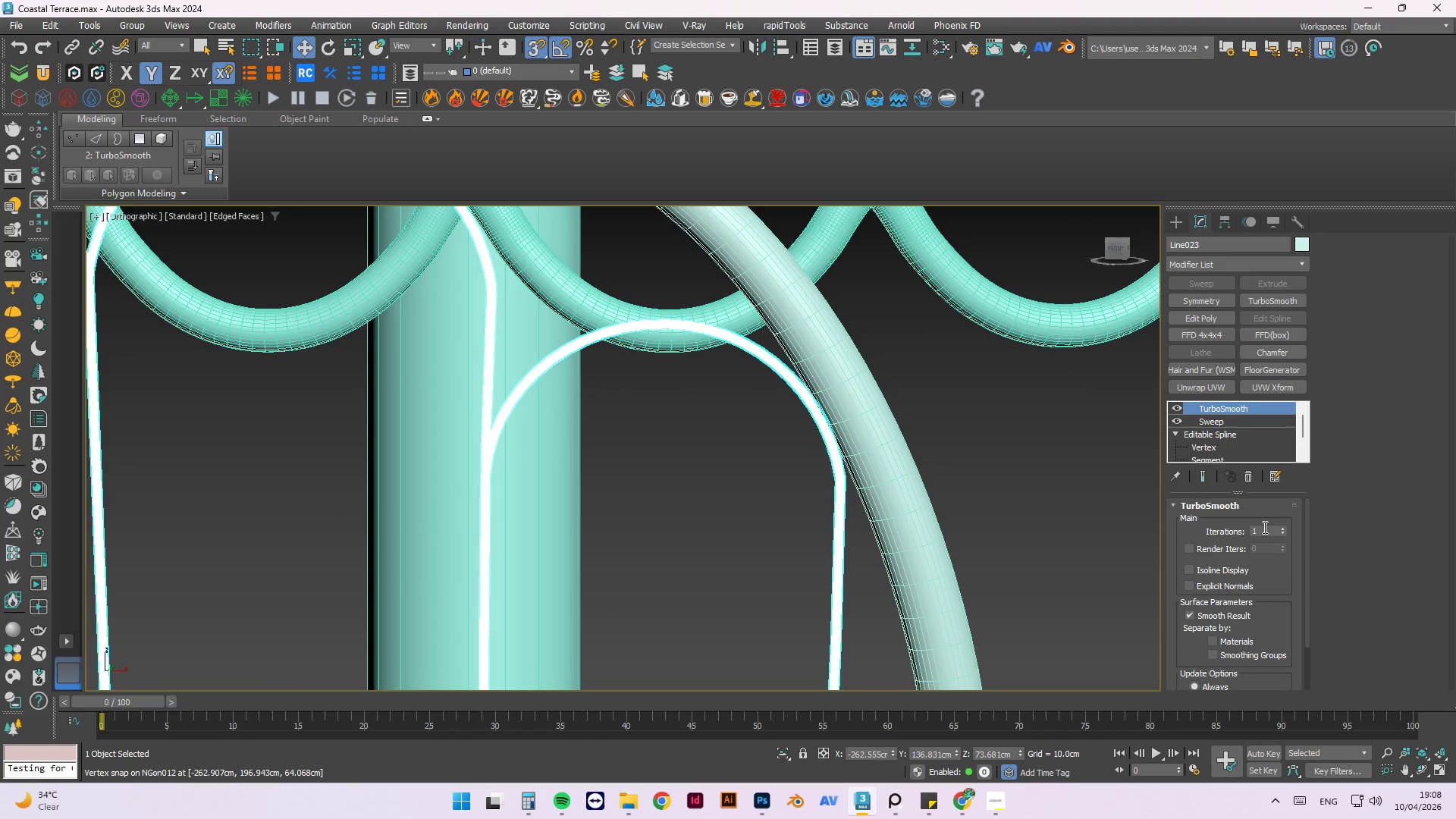 
left_click([1235, 419])
 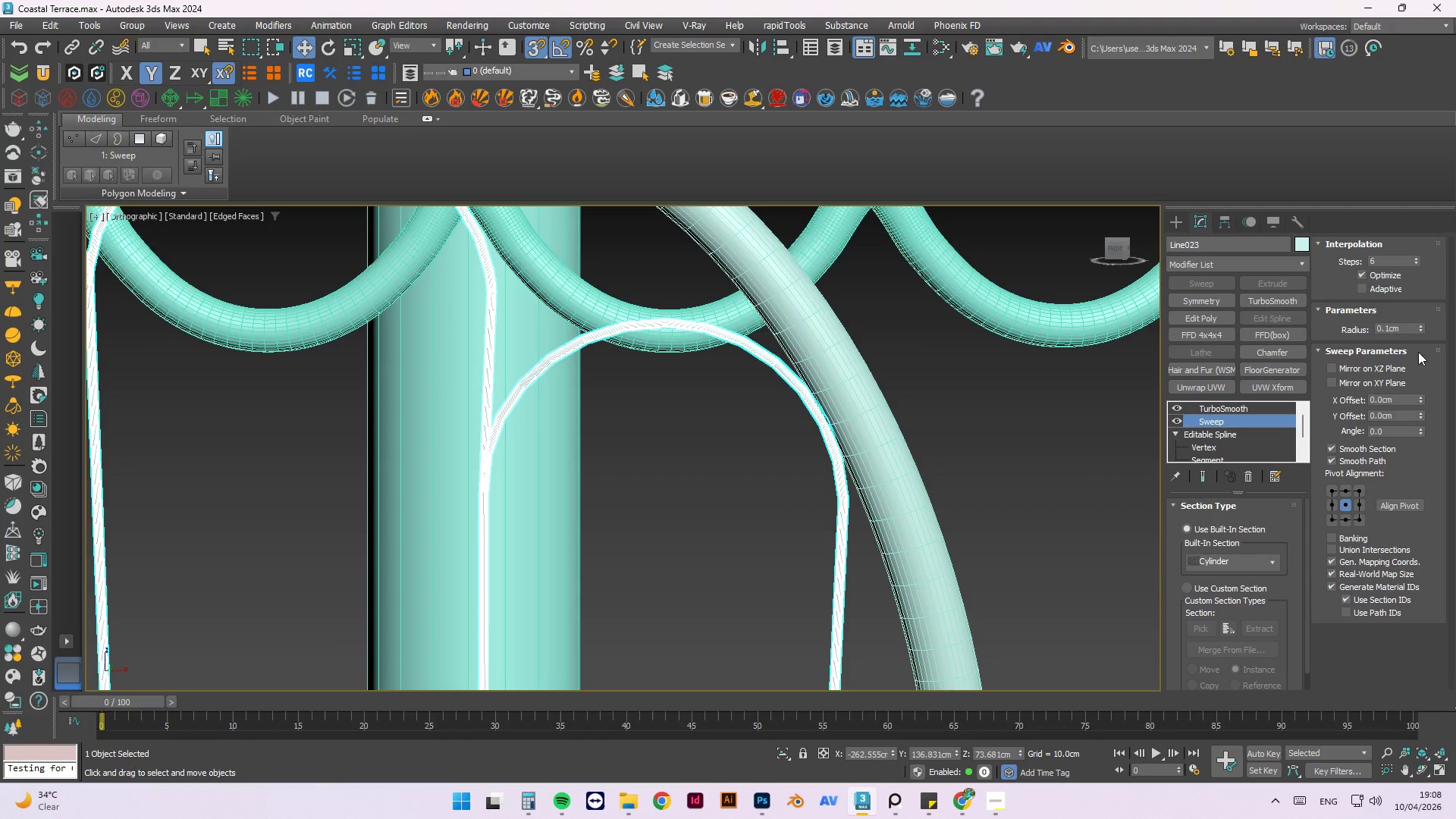 
wait(5.72)
 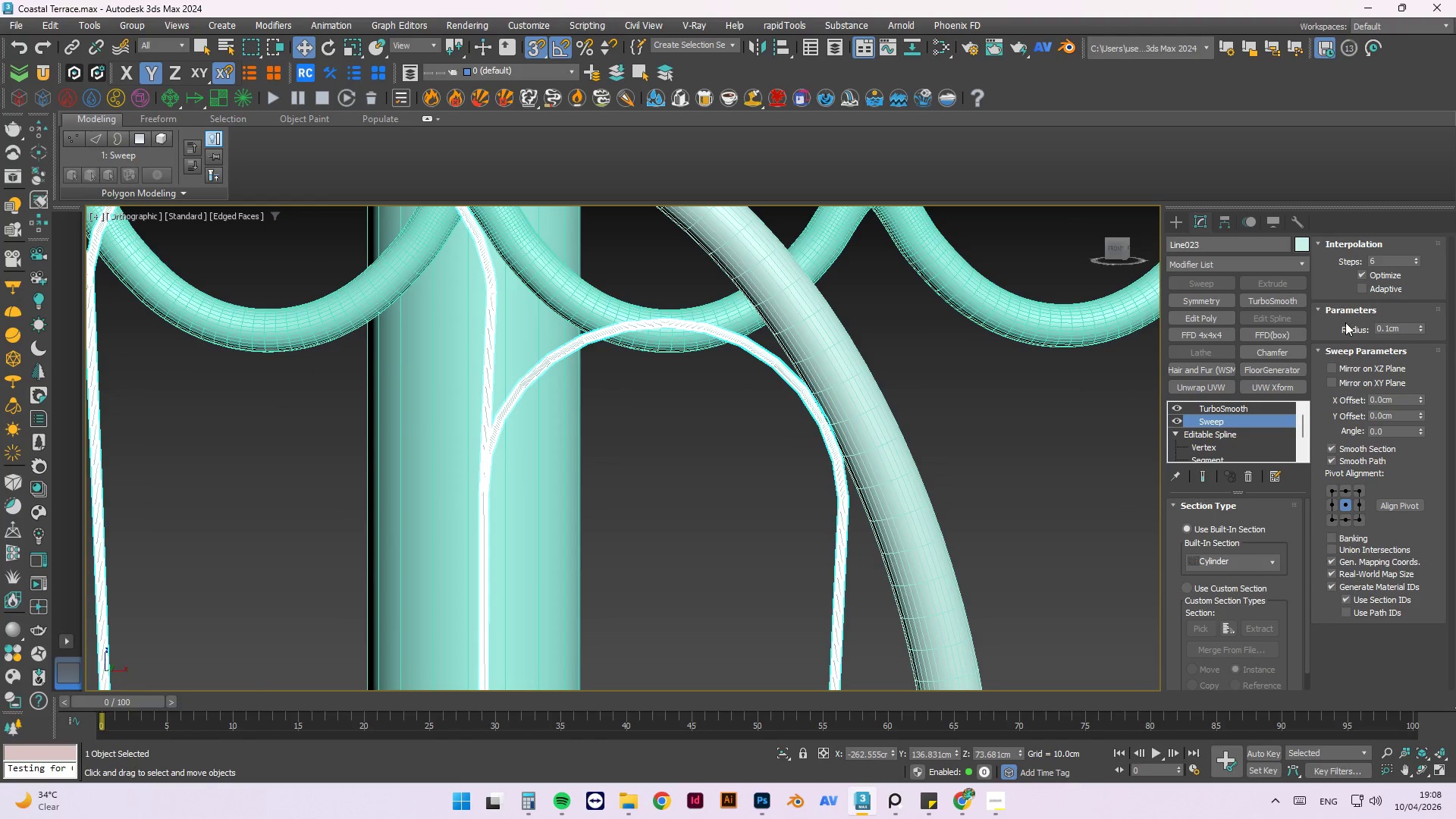 
left_click([1332, 537])
 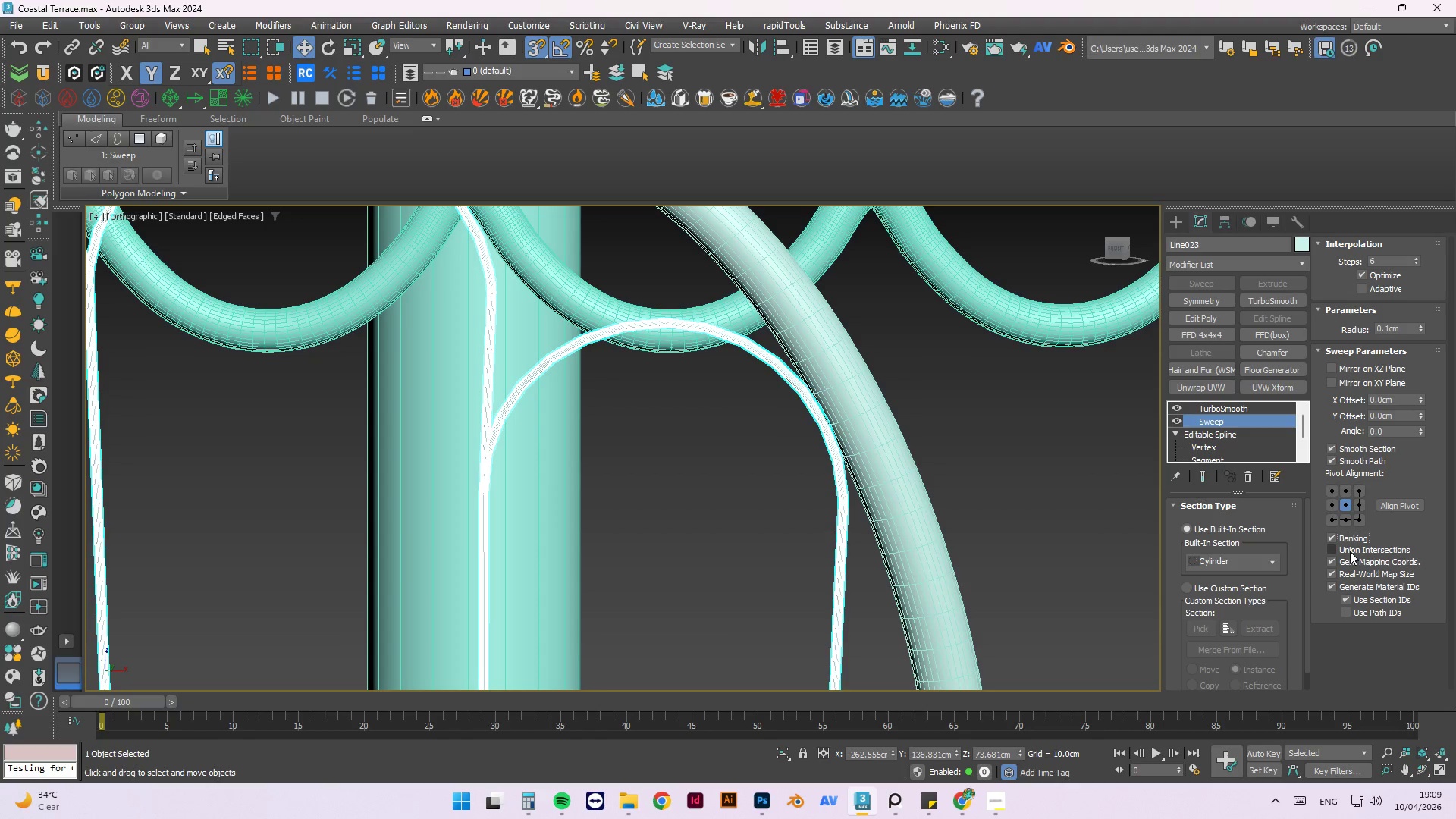 
wait(11.88)
 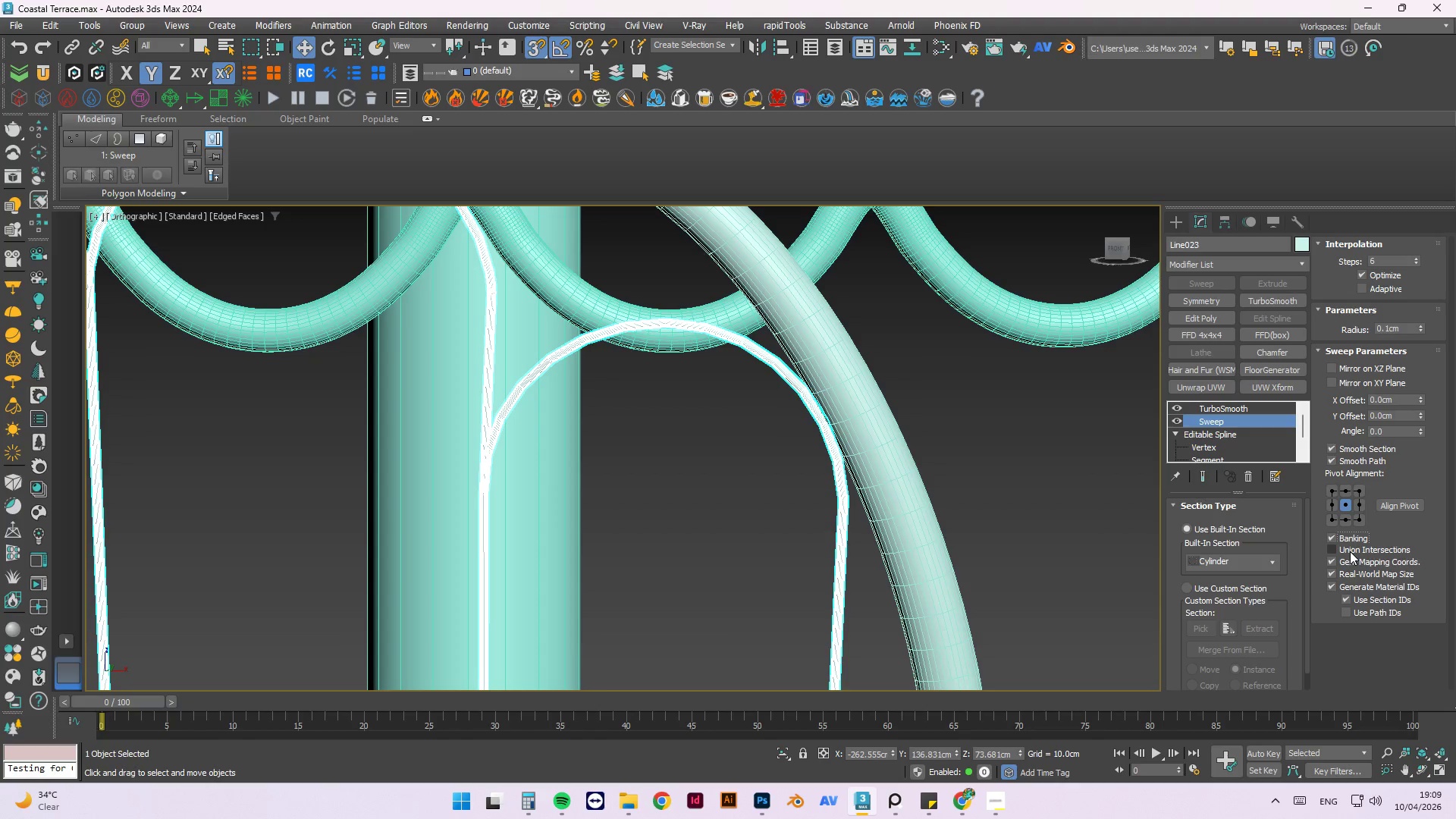 
scroll: coordinate [824, 465], scroll_direction: up, amount: 3.0
 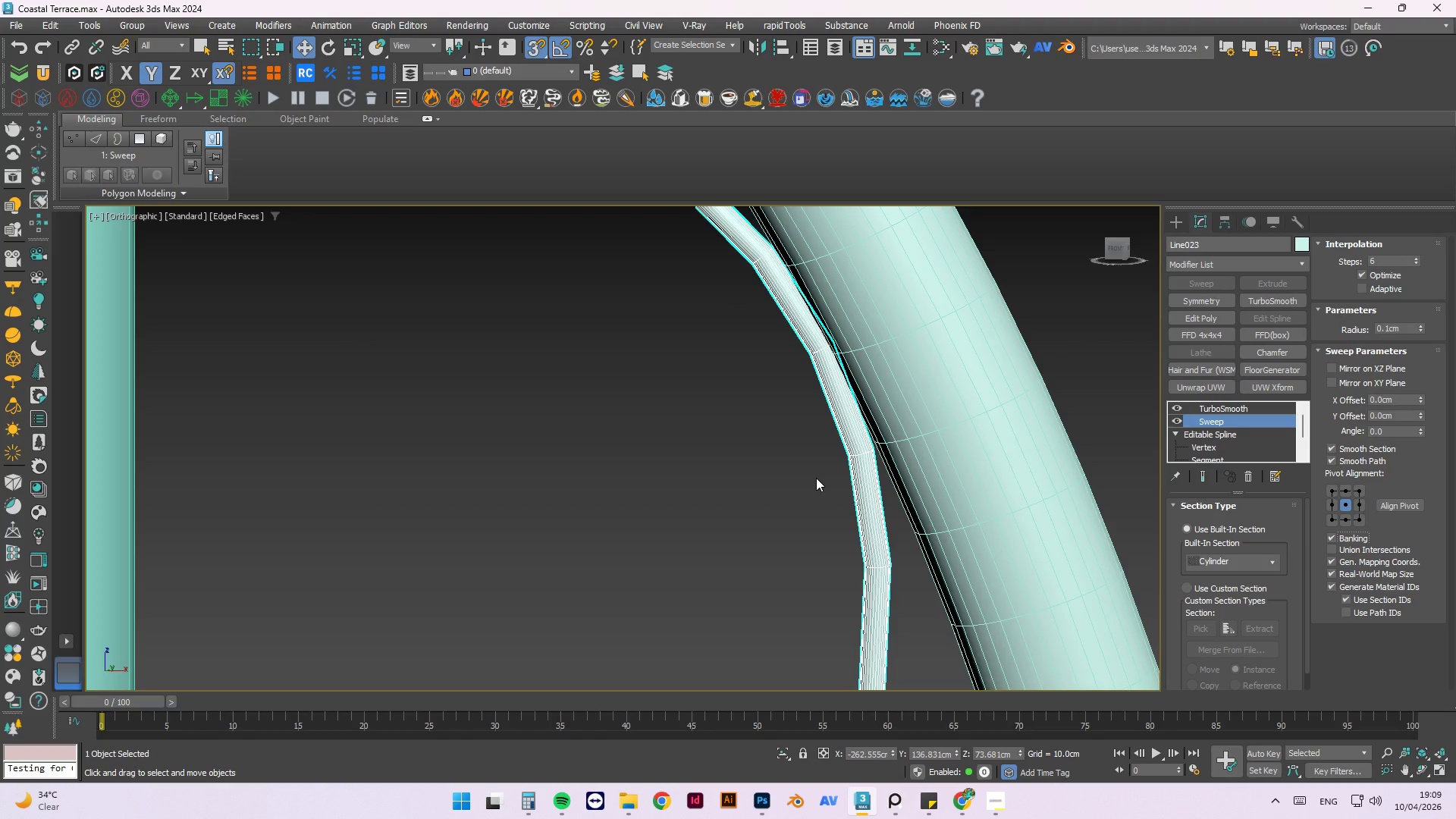 
wait(16.77)
 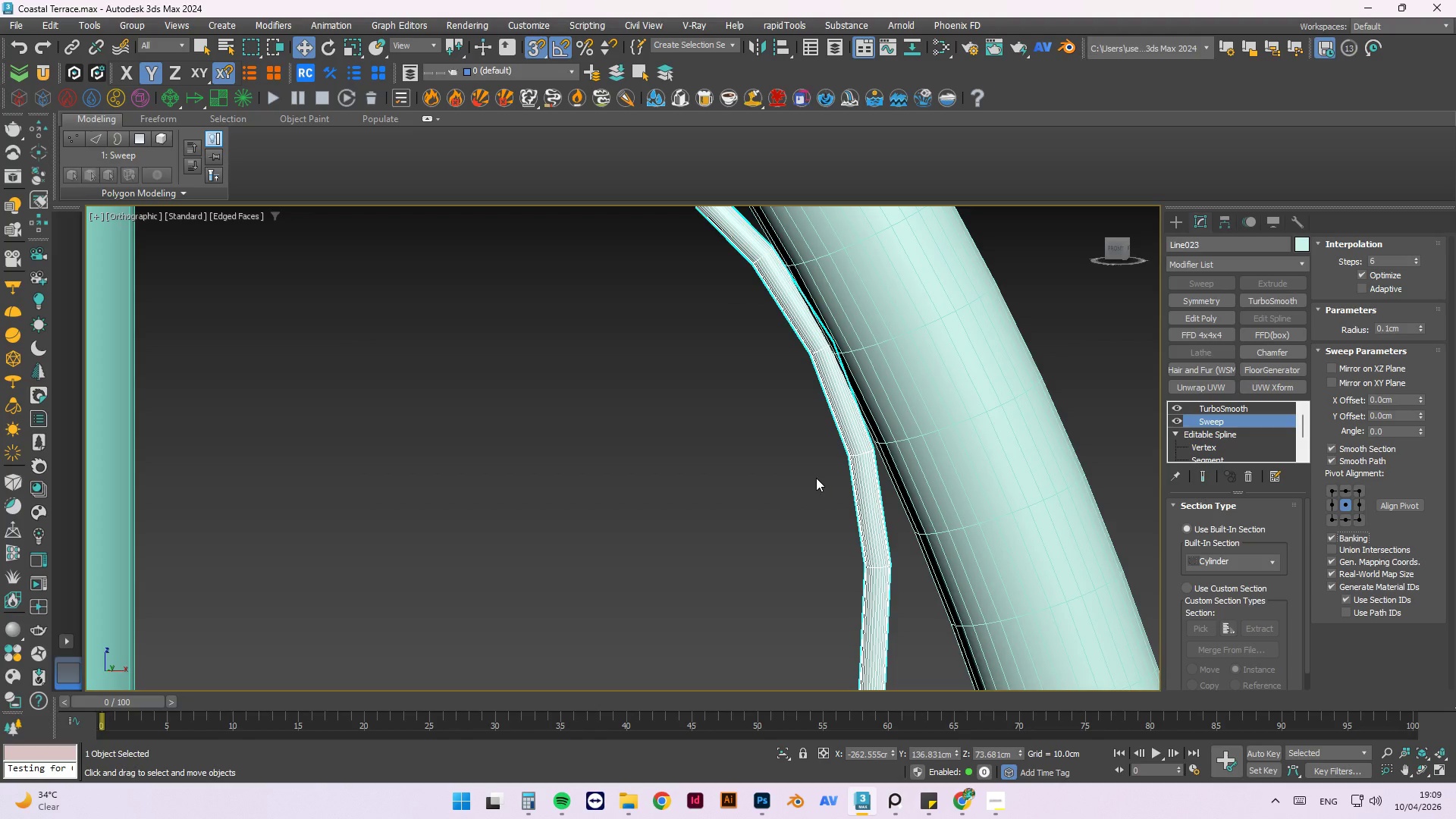 
scroll: coordinate [804, 484], scroll_direction: down, amount: 2.0
 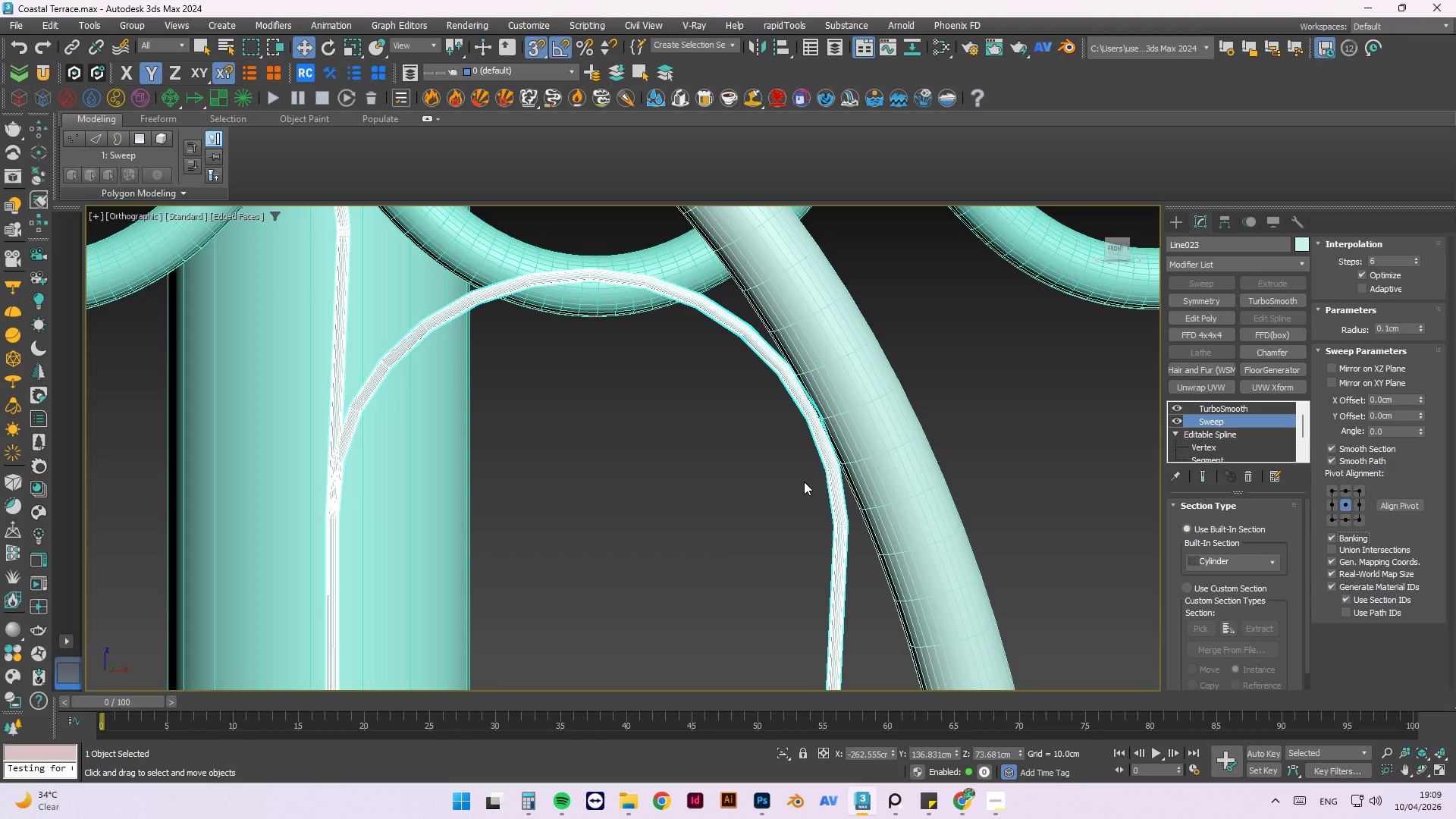 
wait(20.23)
 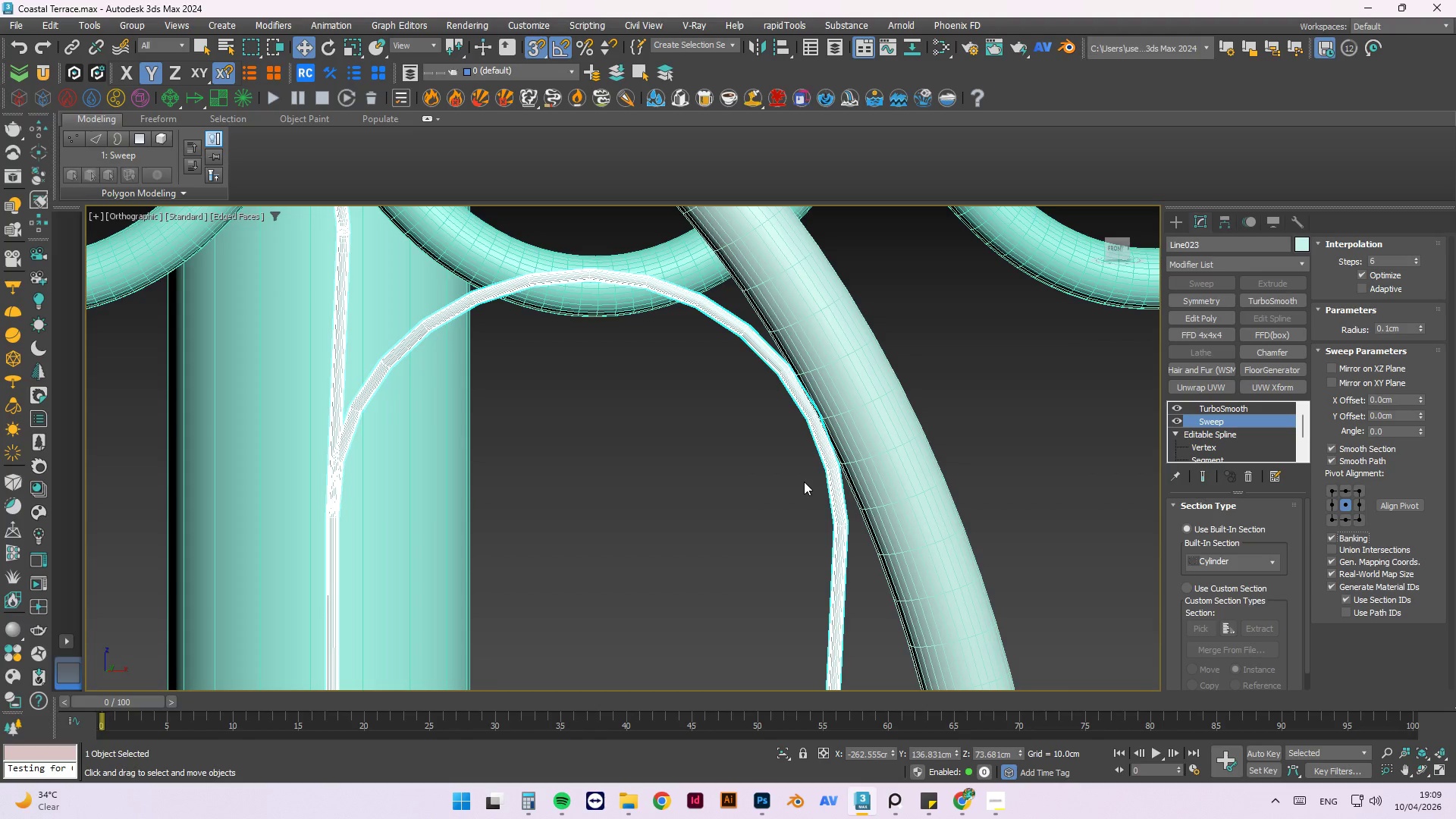 
scroll: coordinate [667, 450], scroll_direction: down, amount: 3.0
 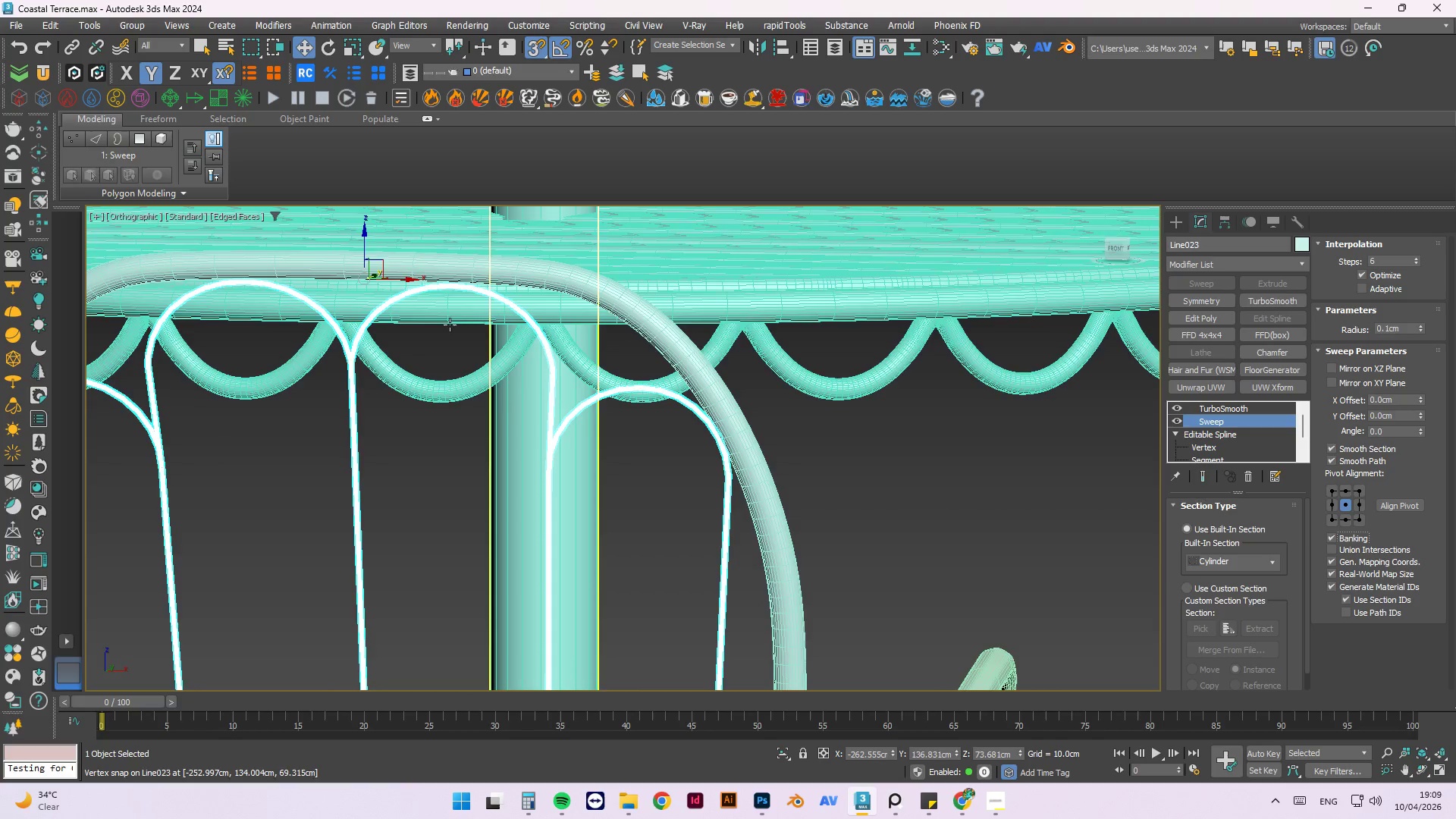 
scroll: coordinate [651, 261], scroll_direction: up, amount: 6.0
 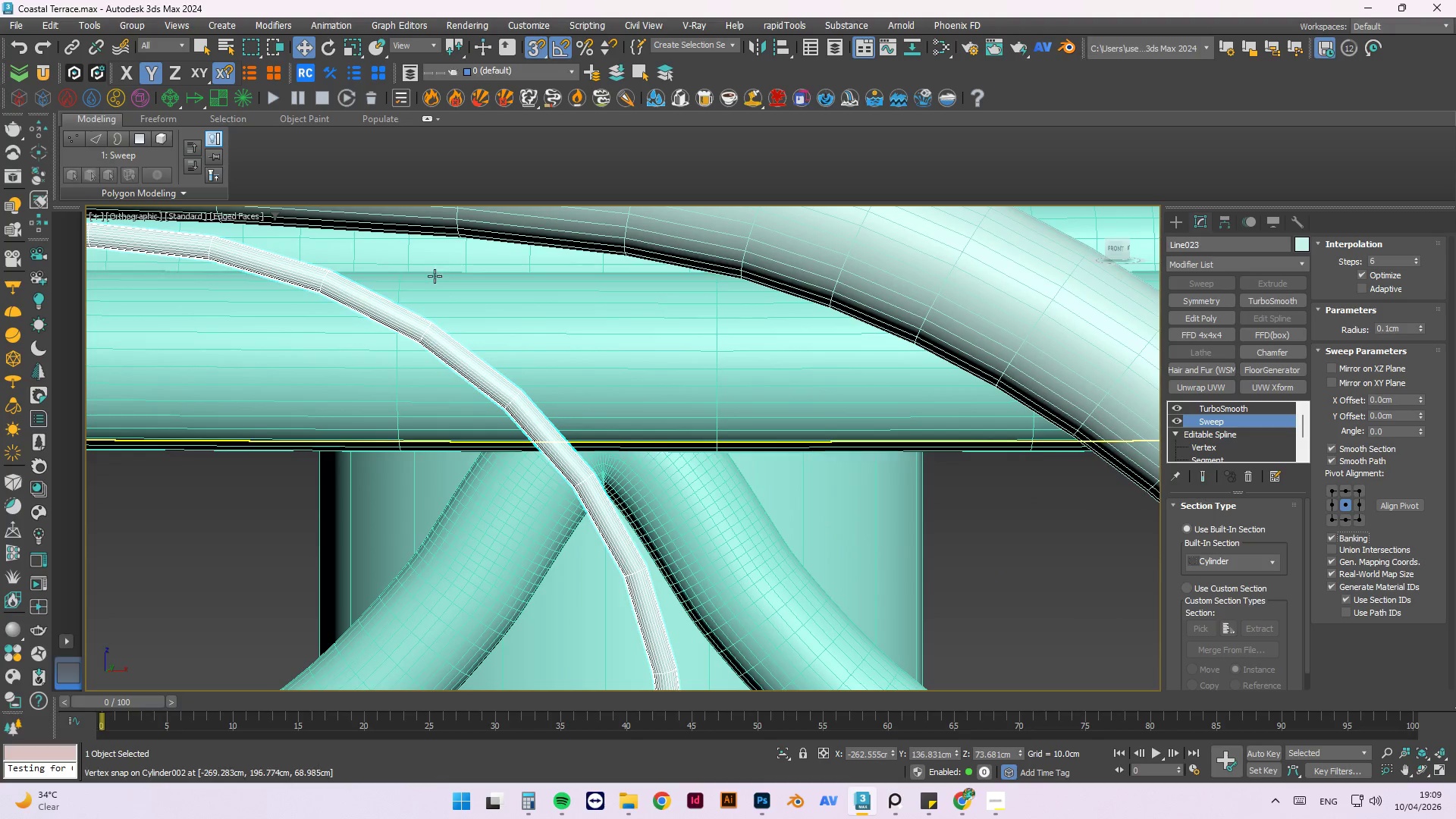 
scroll: coordinate [598, 377], scroll_direction: down, amount: 4.0
 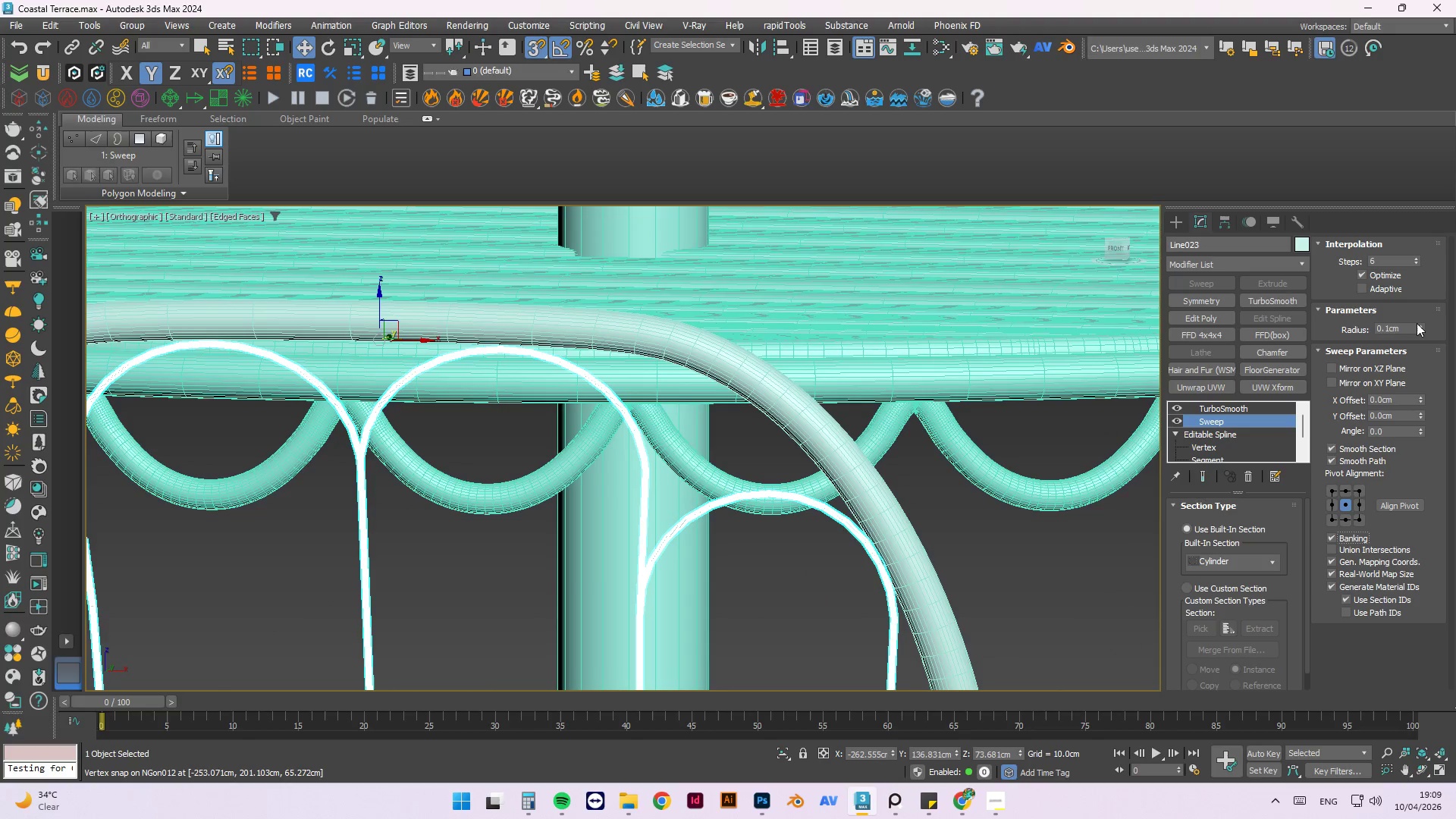 
left_click_drag(start_coordinate=[1419, 325], to_coordinate=[1417, 309])
 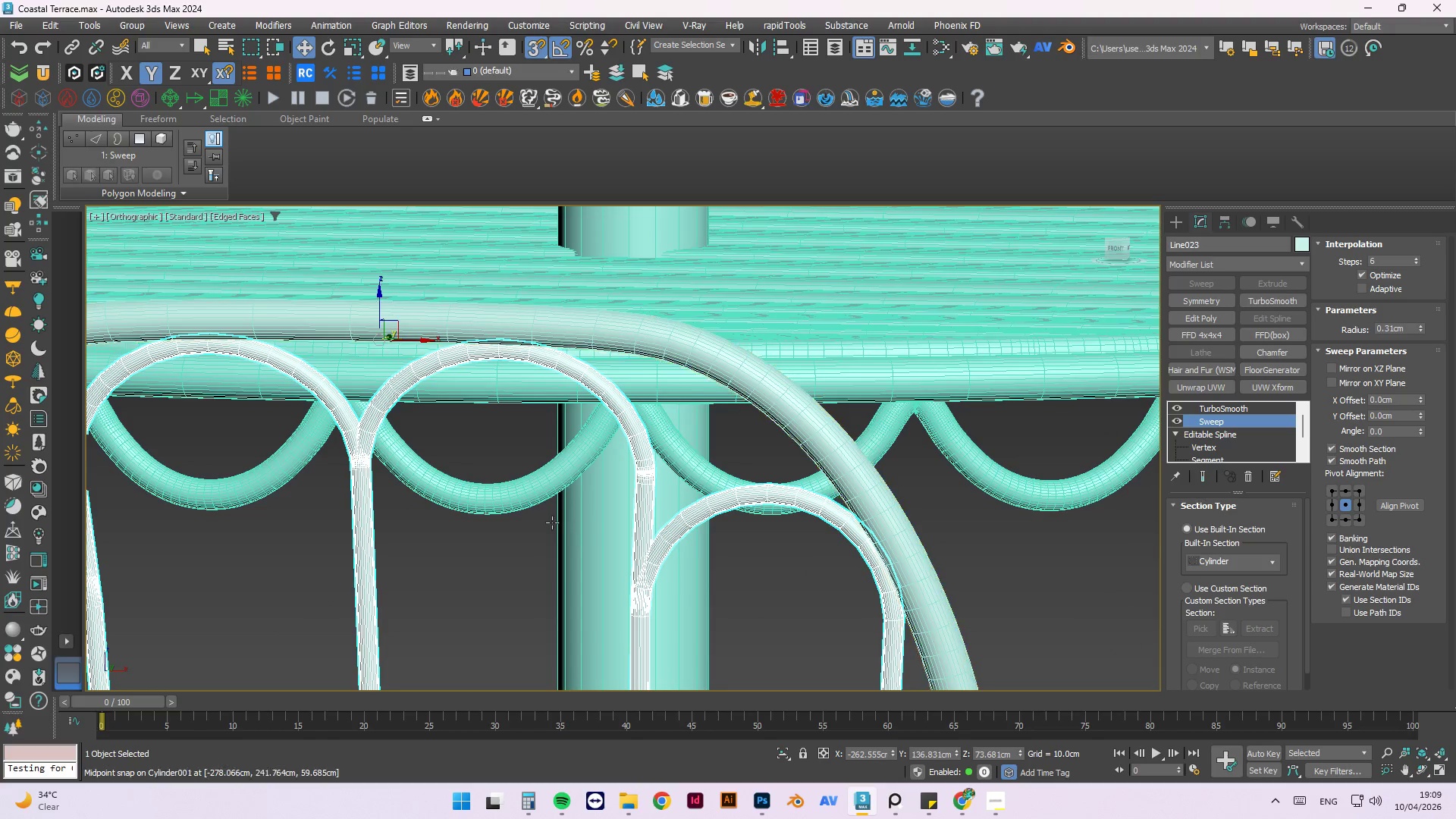 
scroll: coordinate [880, 510], scroll_direction: up, amount: 11.0
 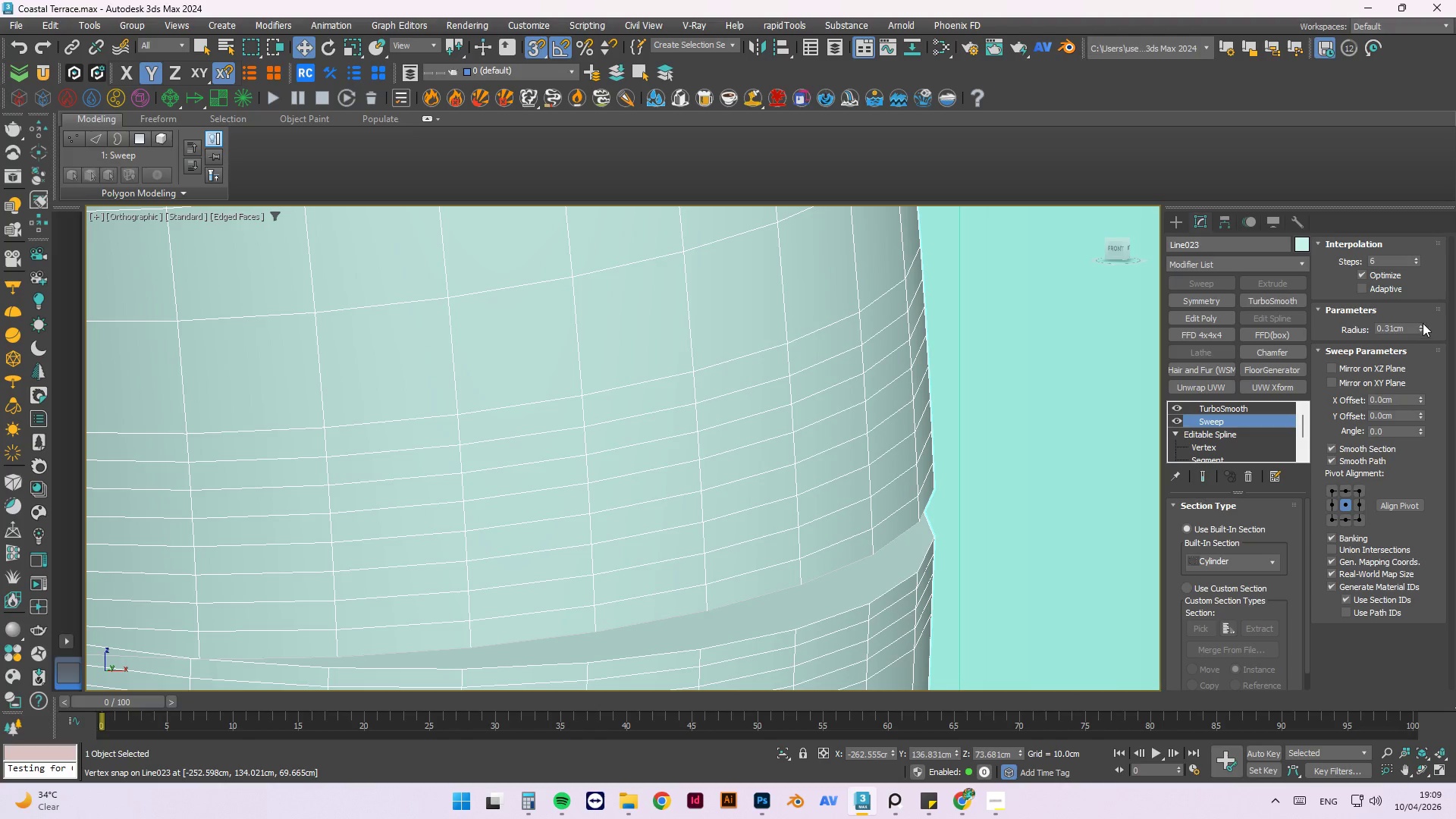 
left_click_drag(start_coordinate=[1422, 323], to_coordinate=[1415, 328])
 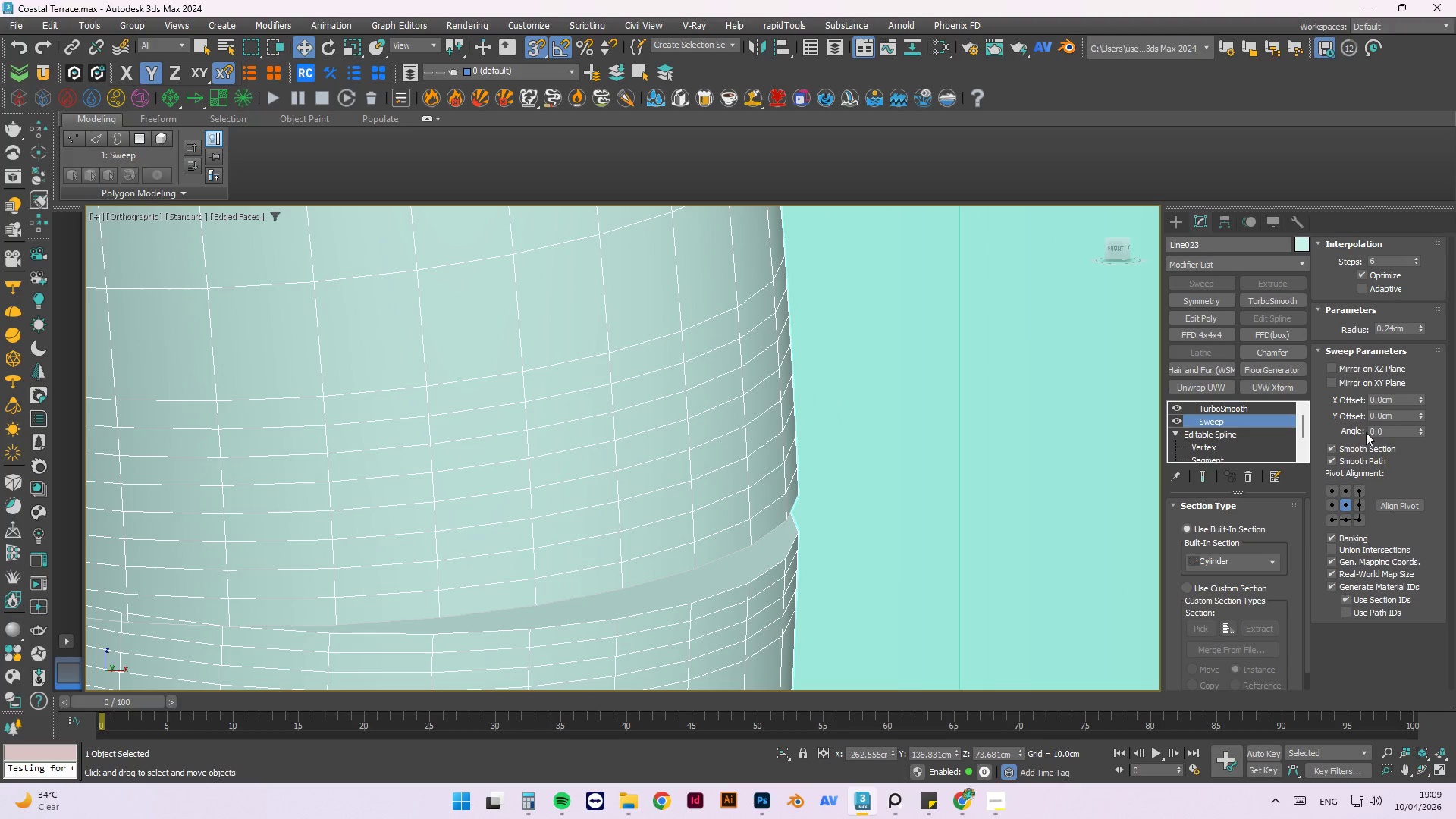 
hold_key(key=ControlLeft, duration=1.34)
 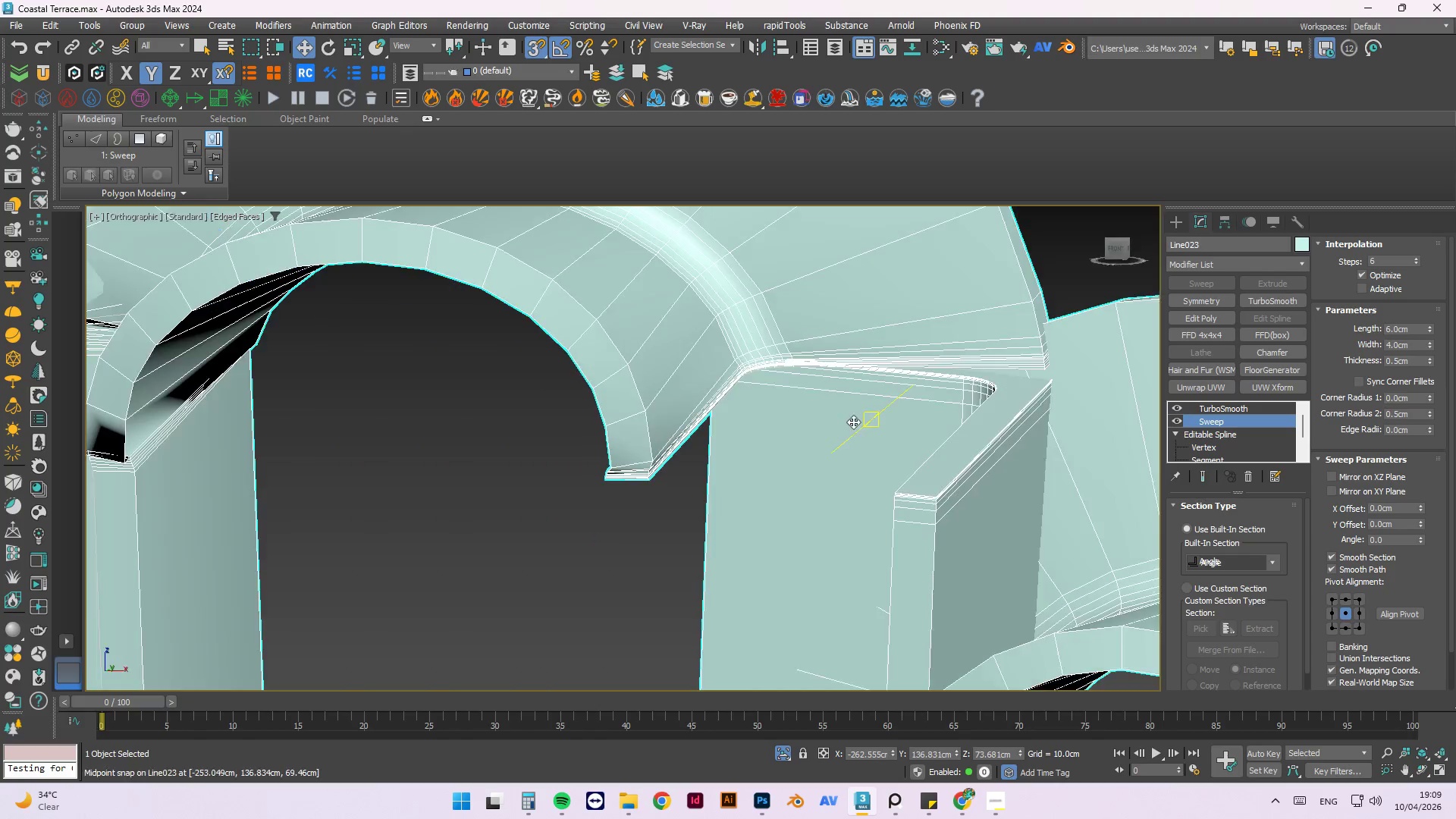 
hold_key(key=Z, duration=1.05)
 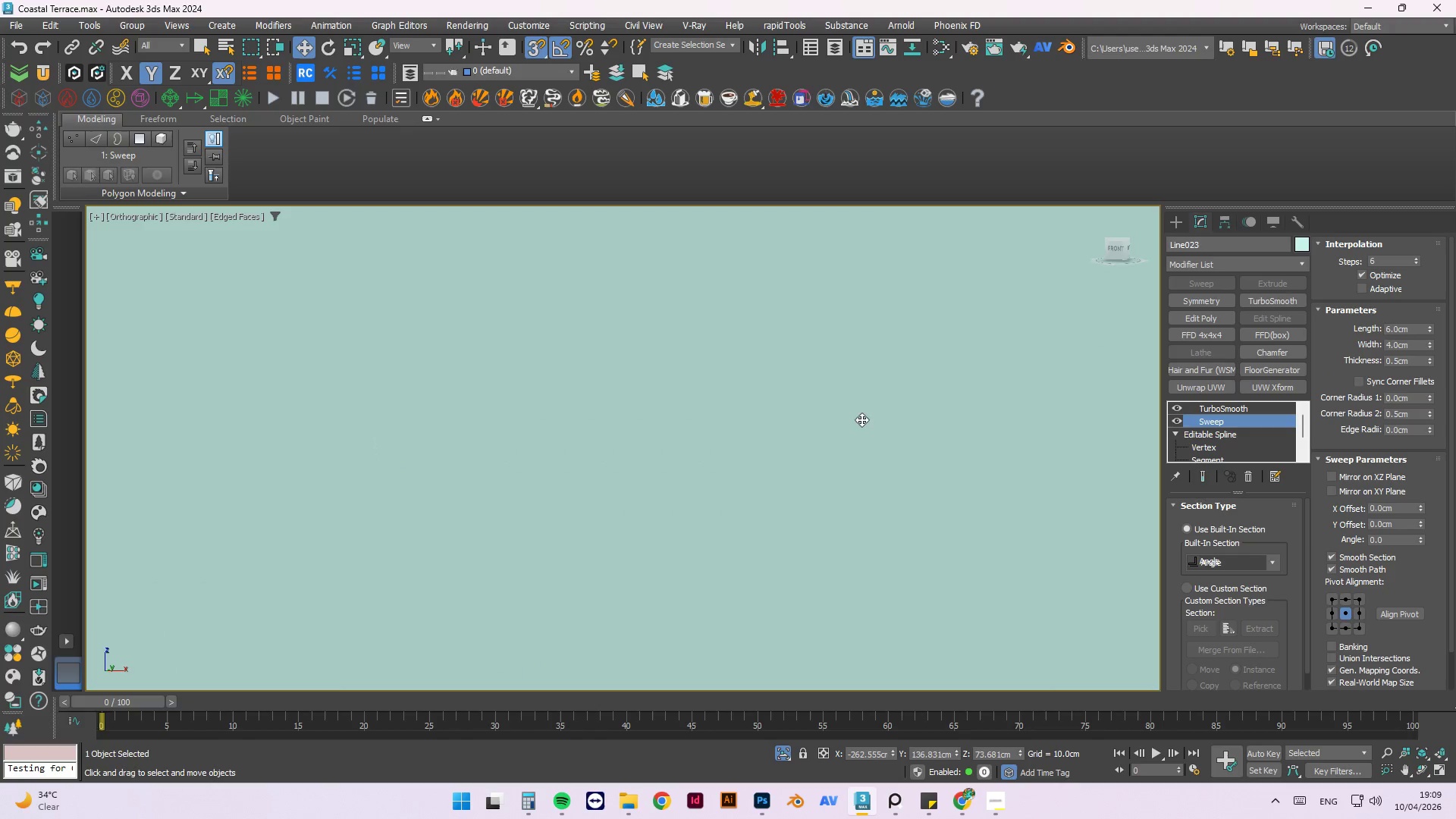 
hold_key(key=ControlLeft, duration=2.03)
 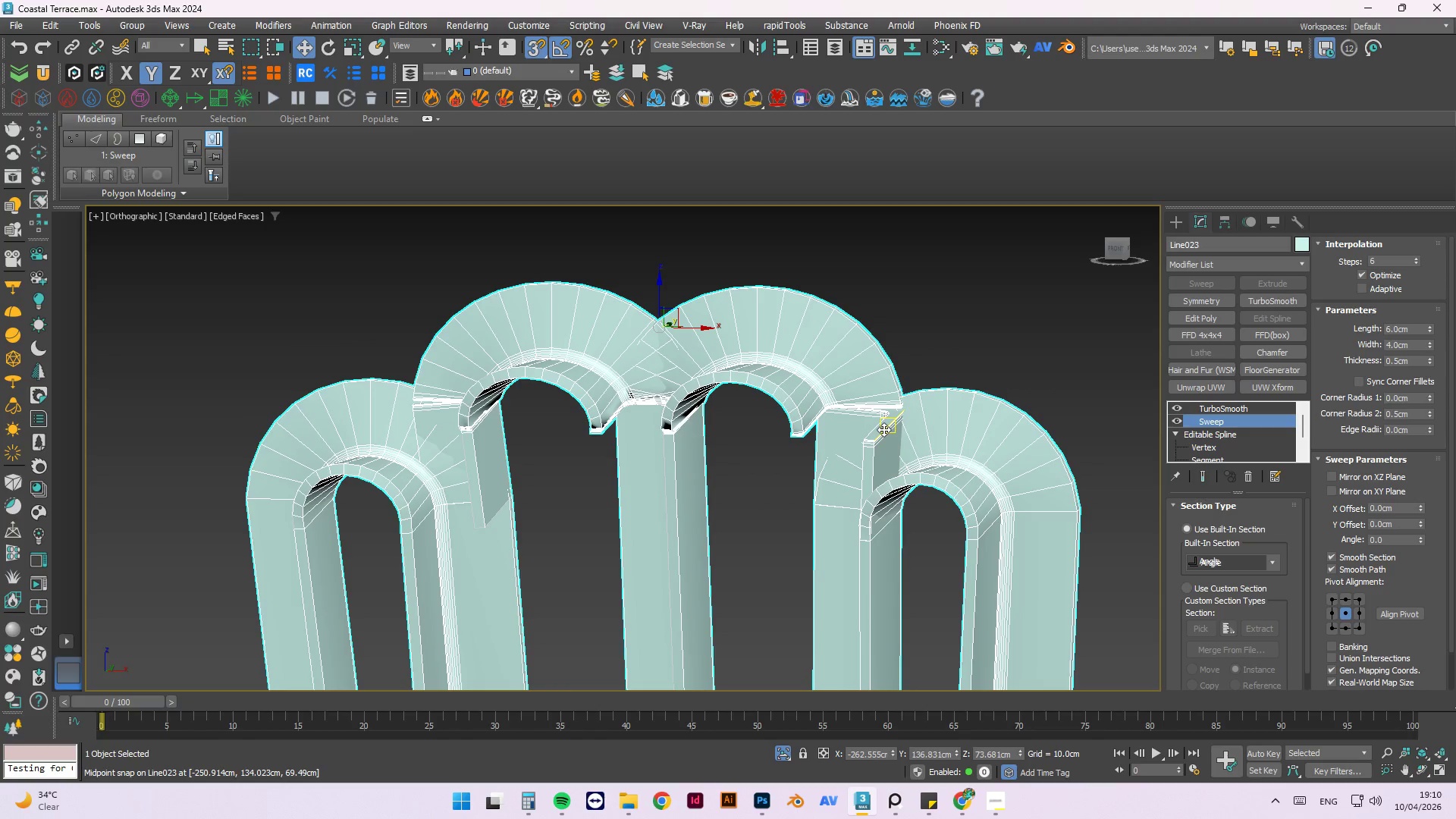 
scroll: coordinate [853, 422], scroll_direction: down, amount: 13.0
 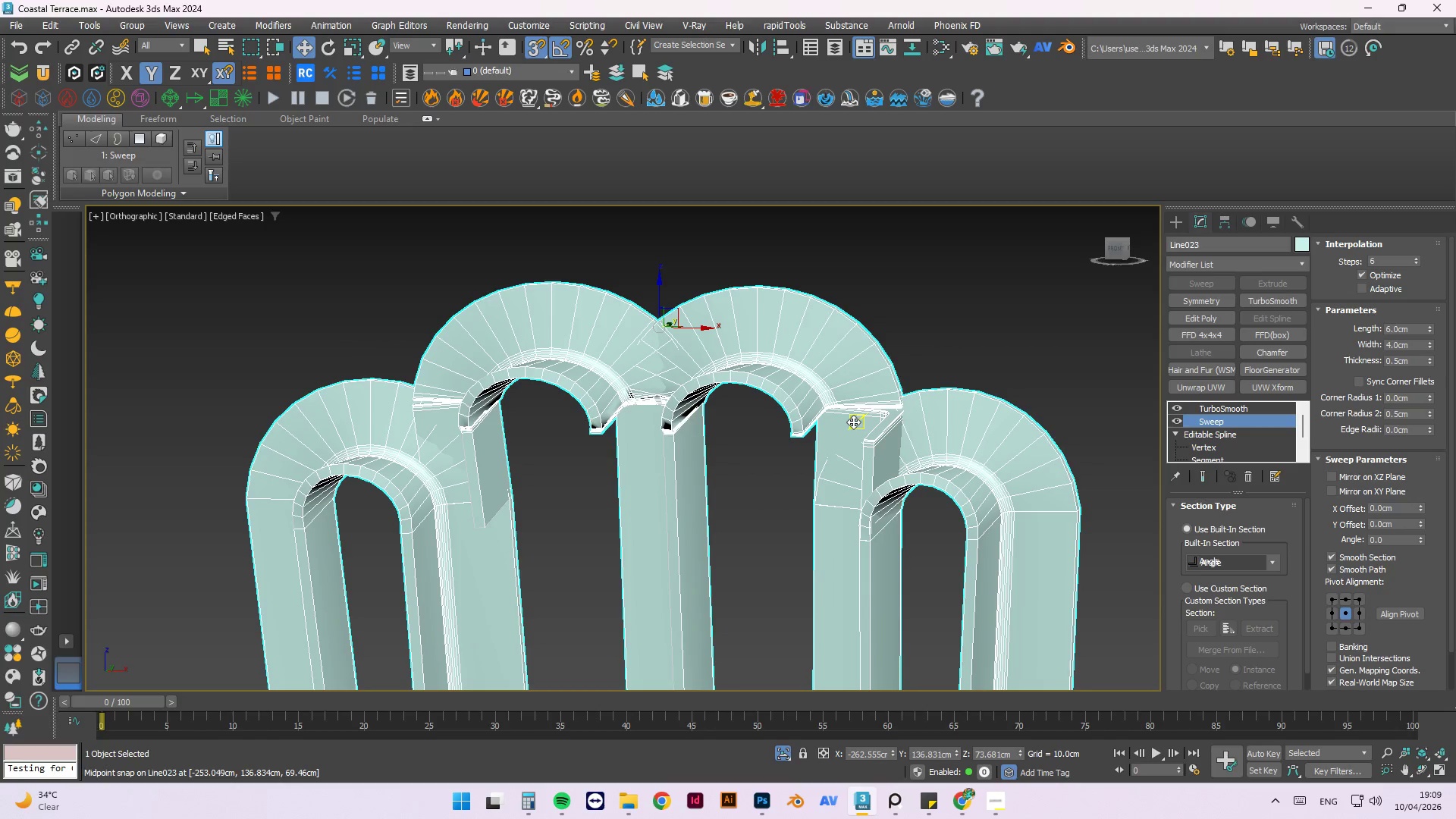 
hold_key(key=Z, duration=1.5)
 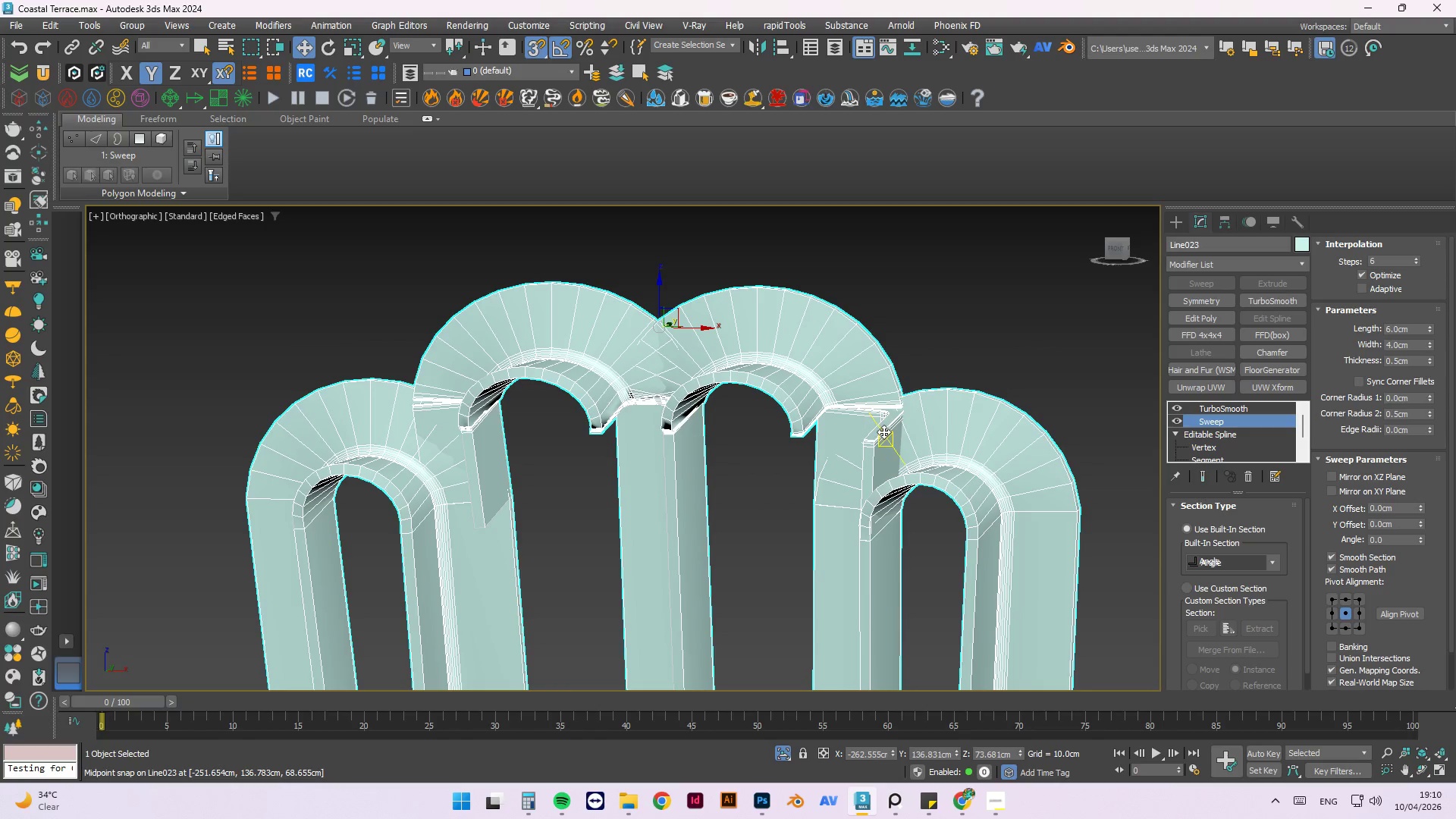 
hold_key(key=ControlLeft, duration=1.0)
 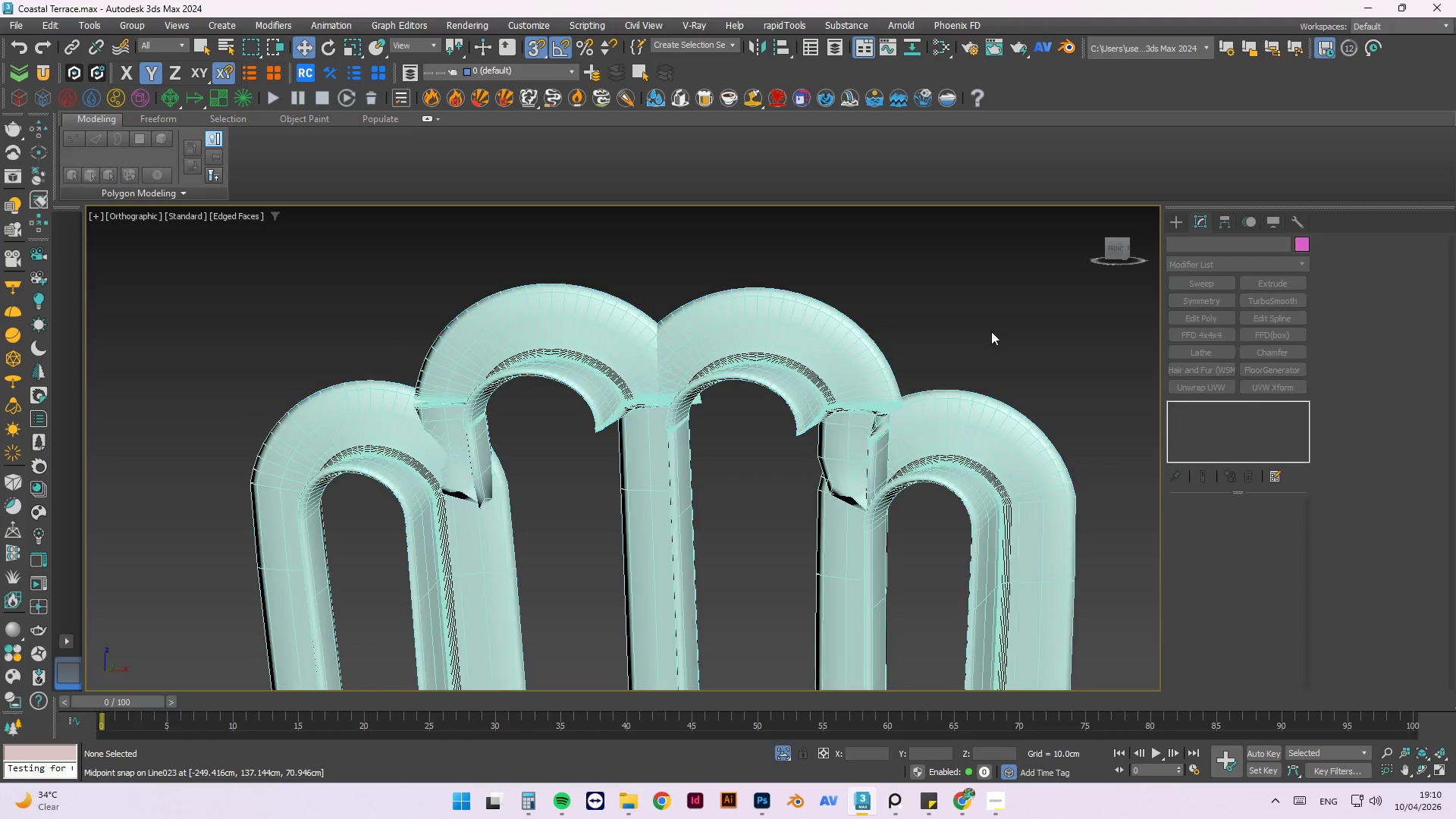 
hold_key(key=Z, duration=1.0)
 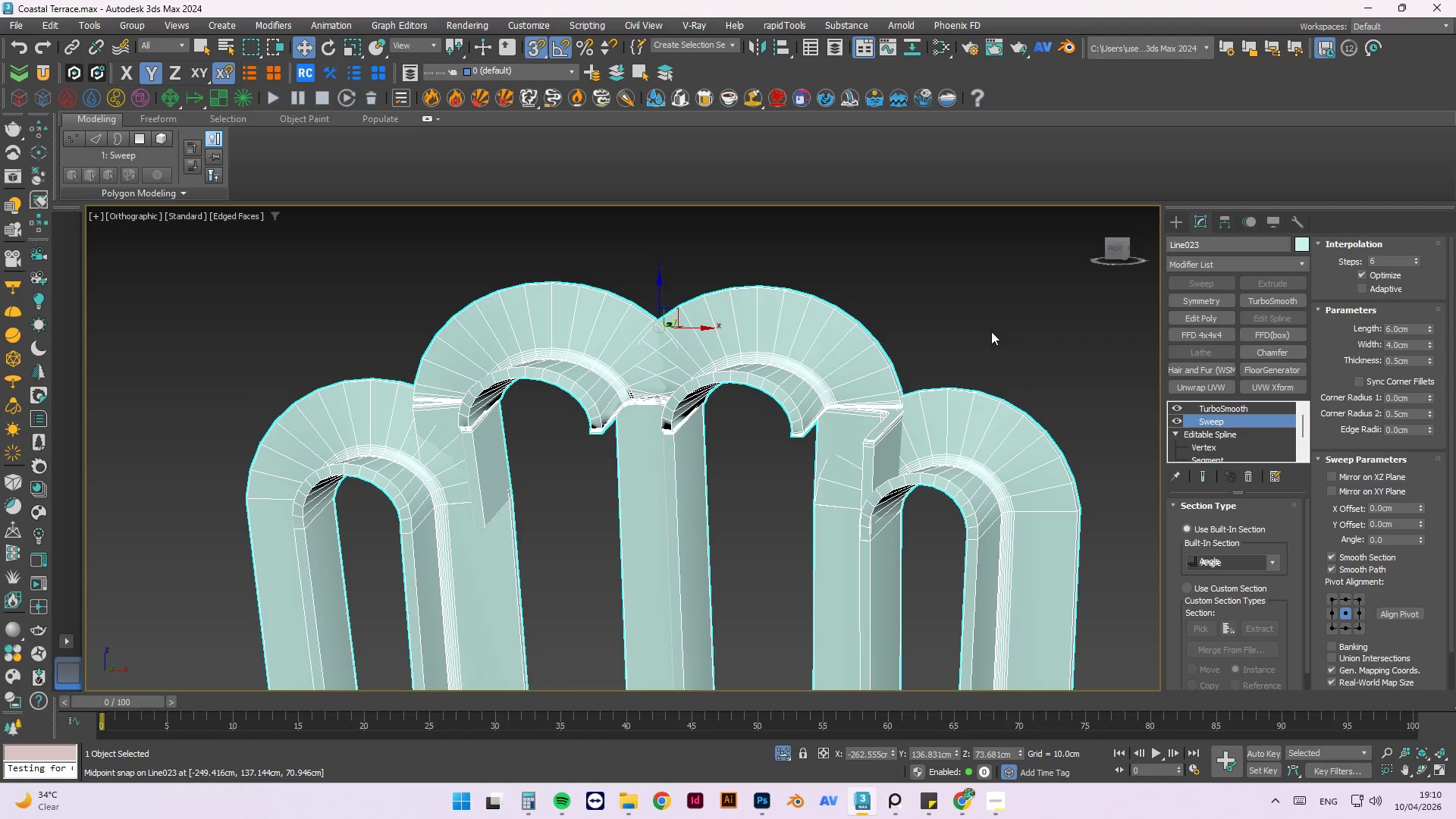 
left_click([991, 331])
 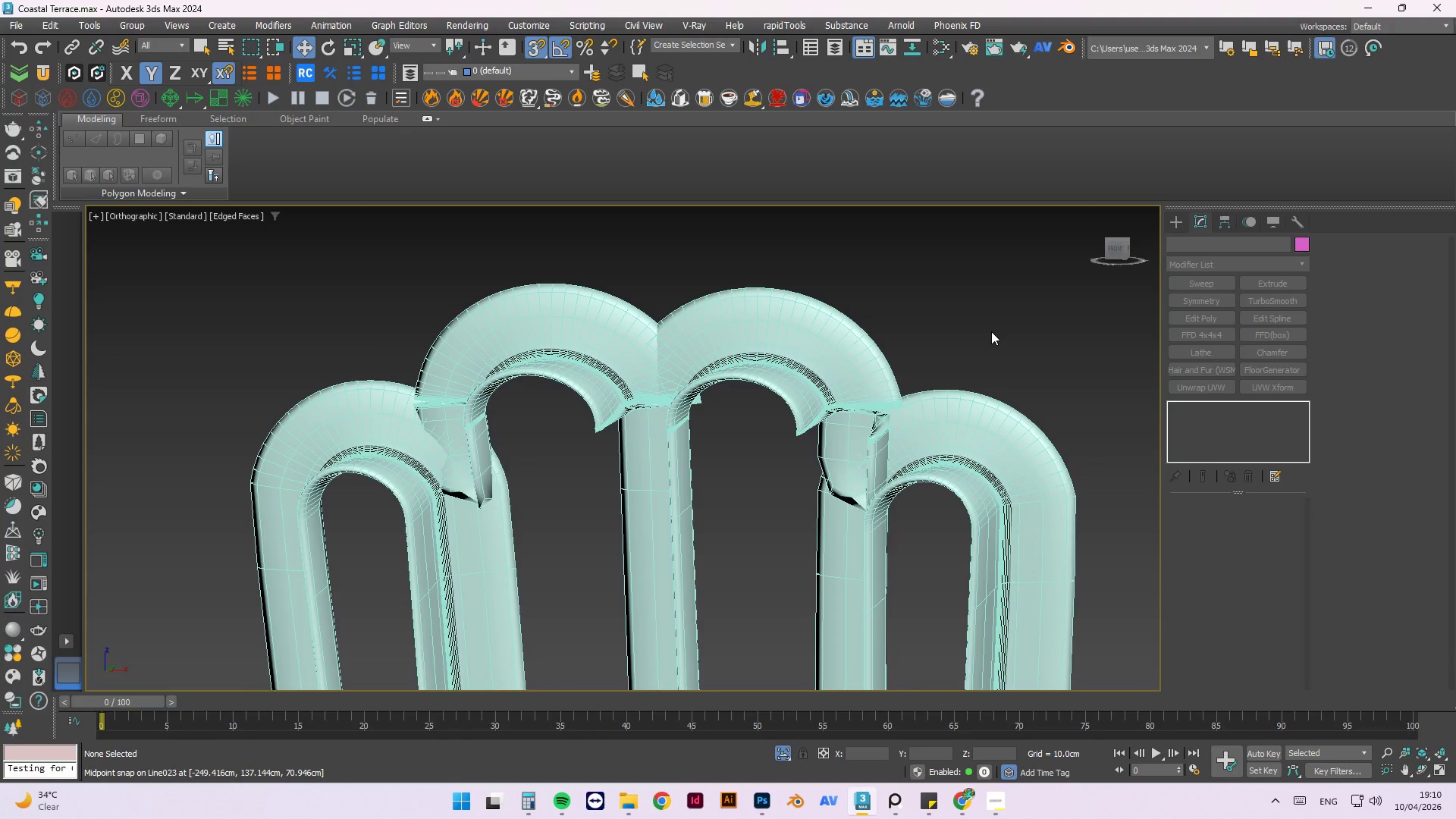 
hold_key(key=ControlLeft, duration=1.24)
 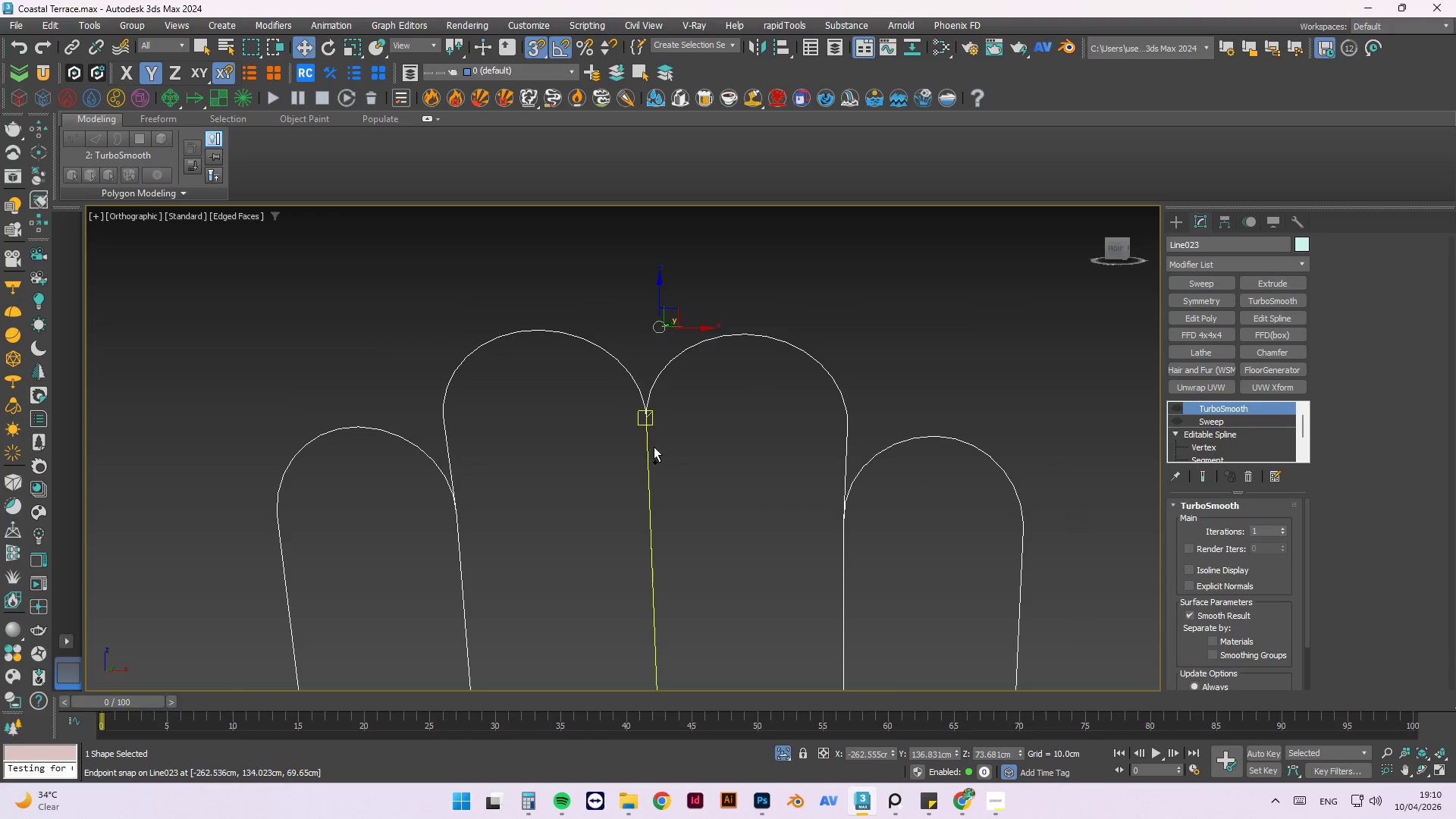 
hold_key(key=Z, duration=0.91)
 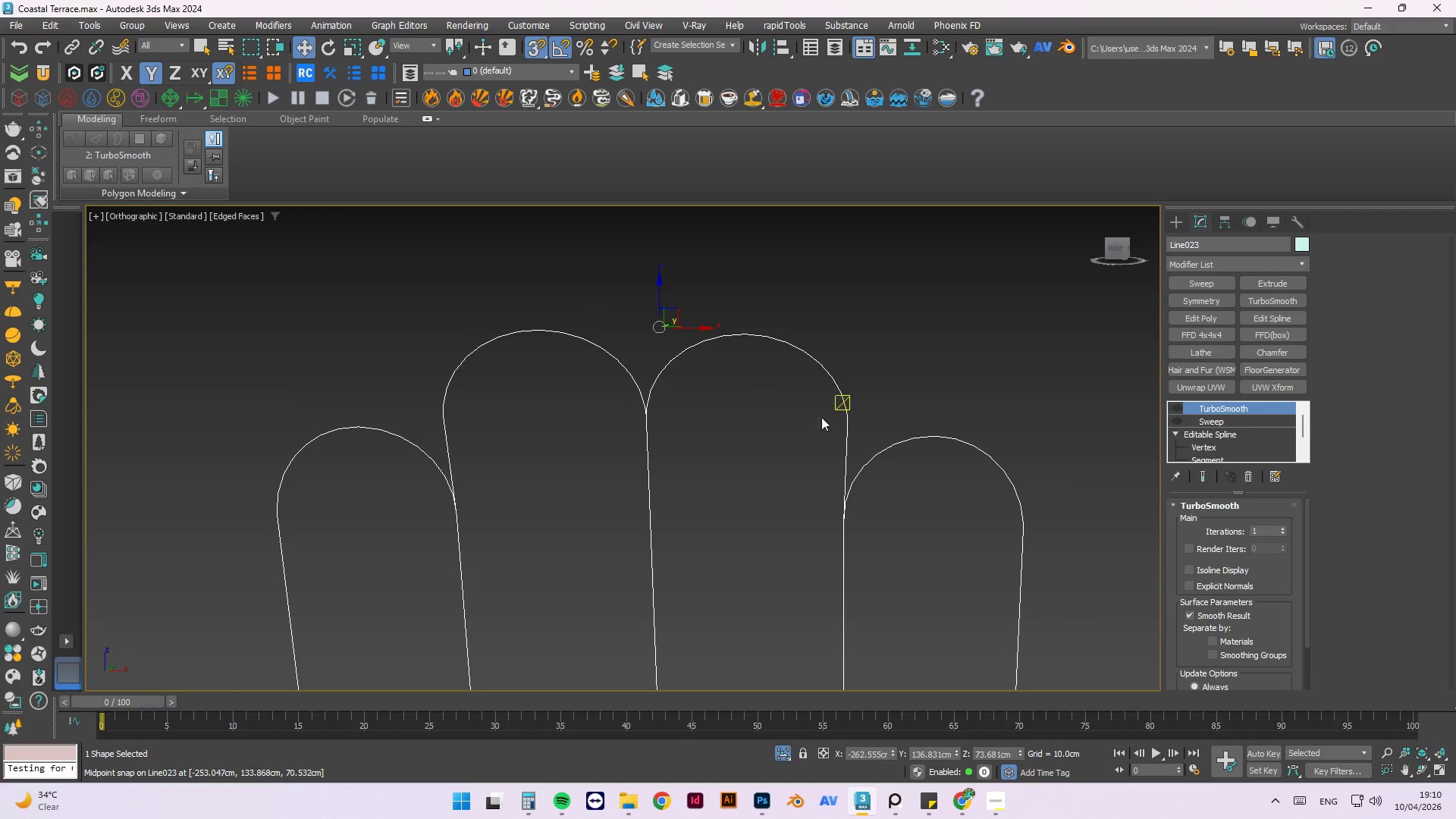 
hold_key(key=ControlLeft, duration=2.52)
 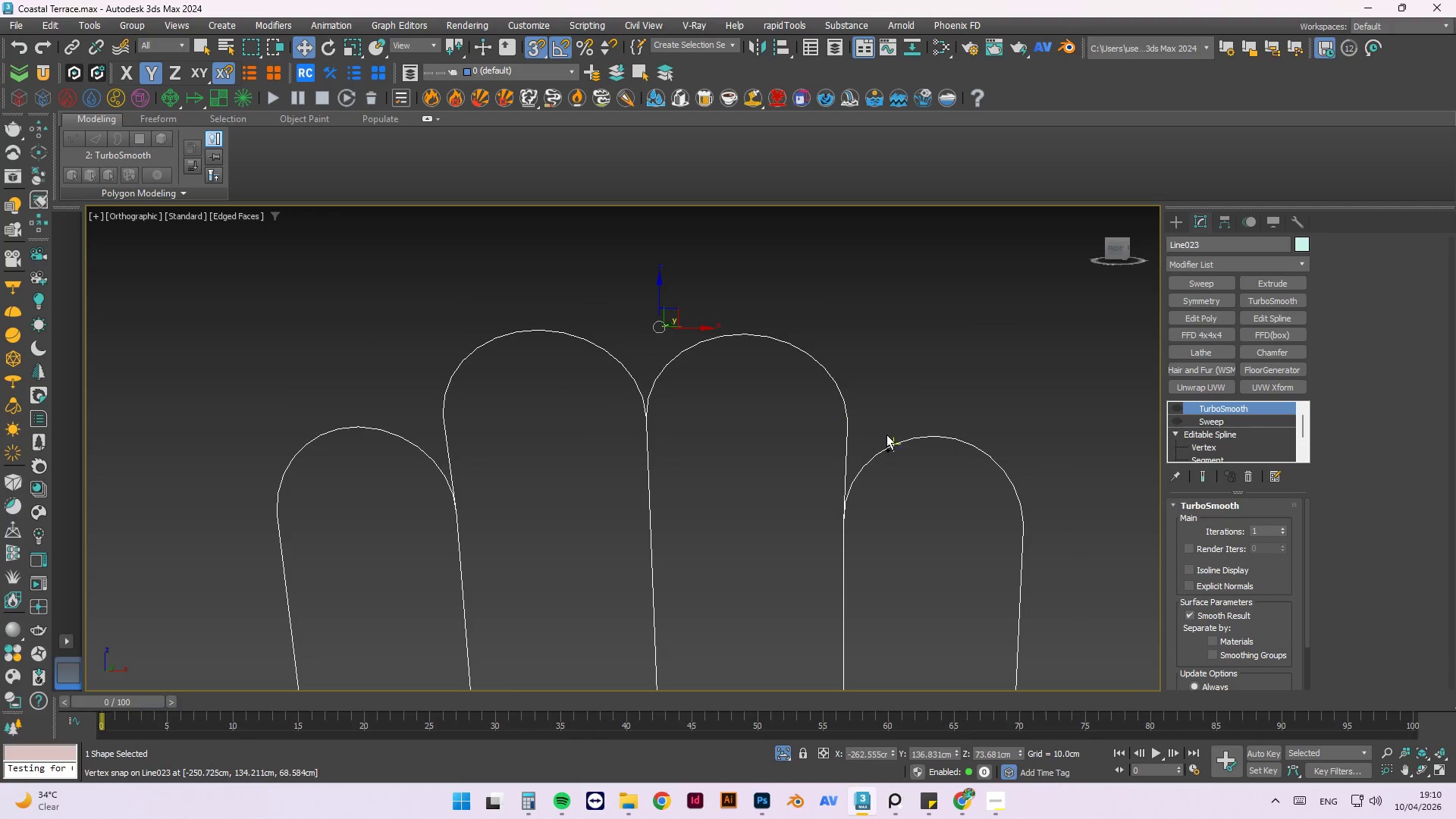 
hold_key(key=Z, duration=1.5)
 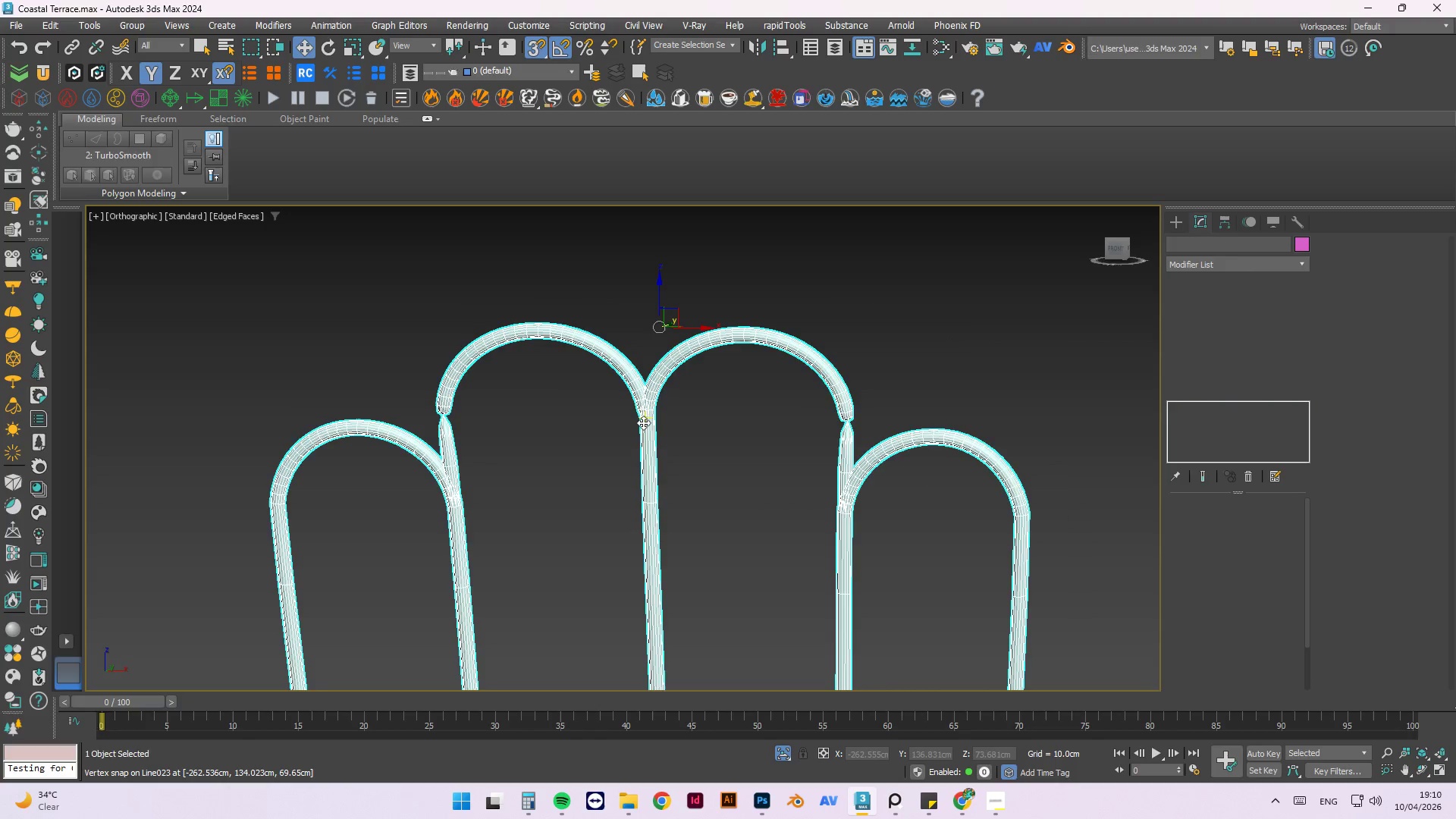 
hold_key(key=Z, duration=0.91)
 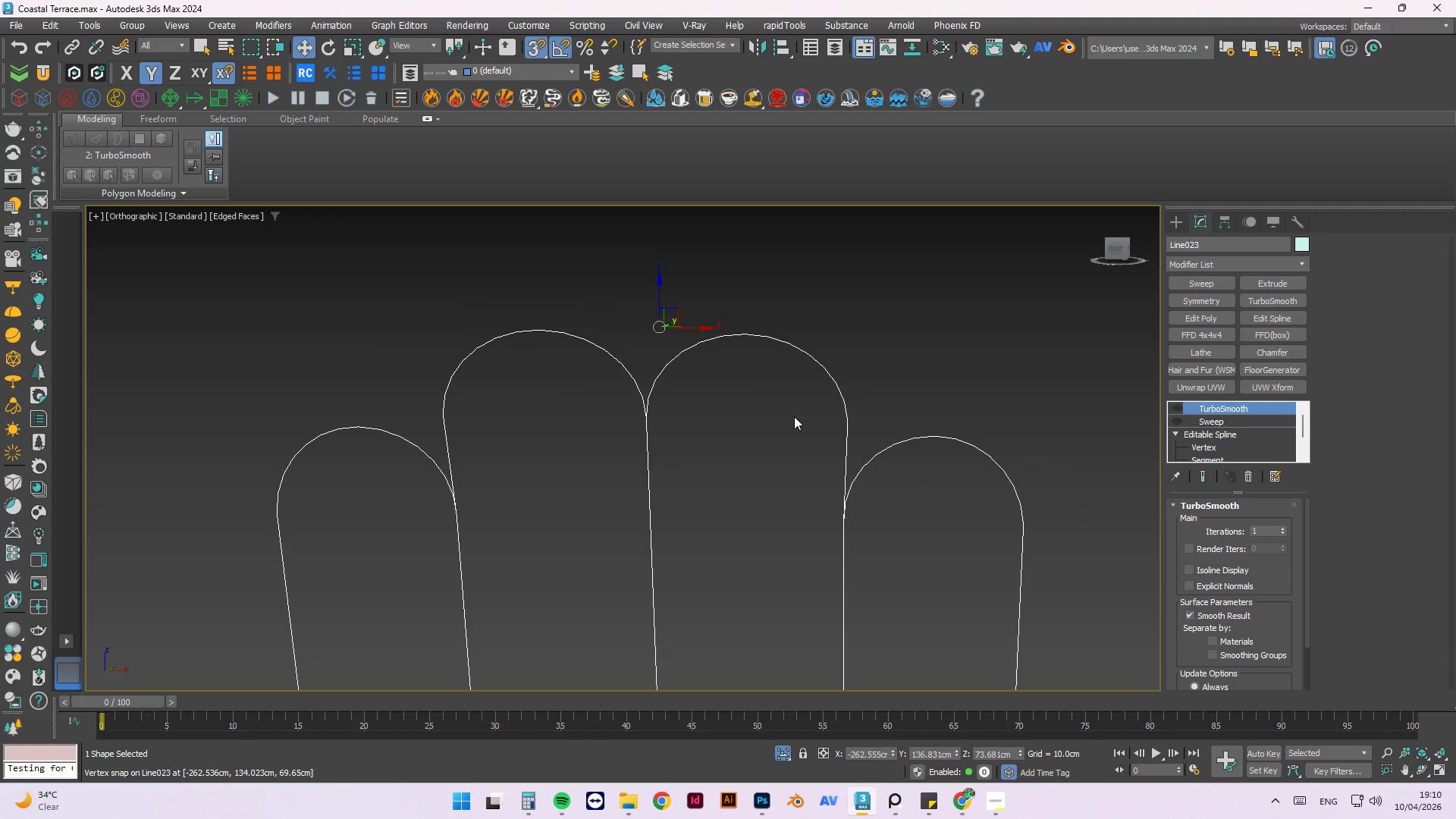 
key(Control+ControlLeft)
 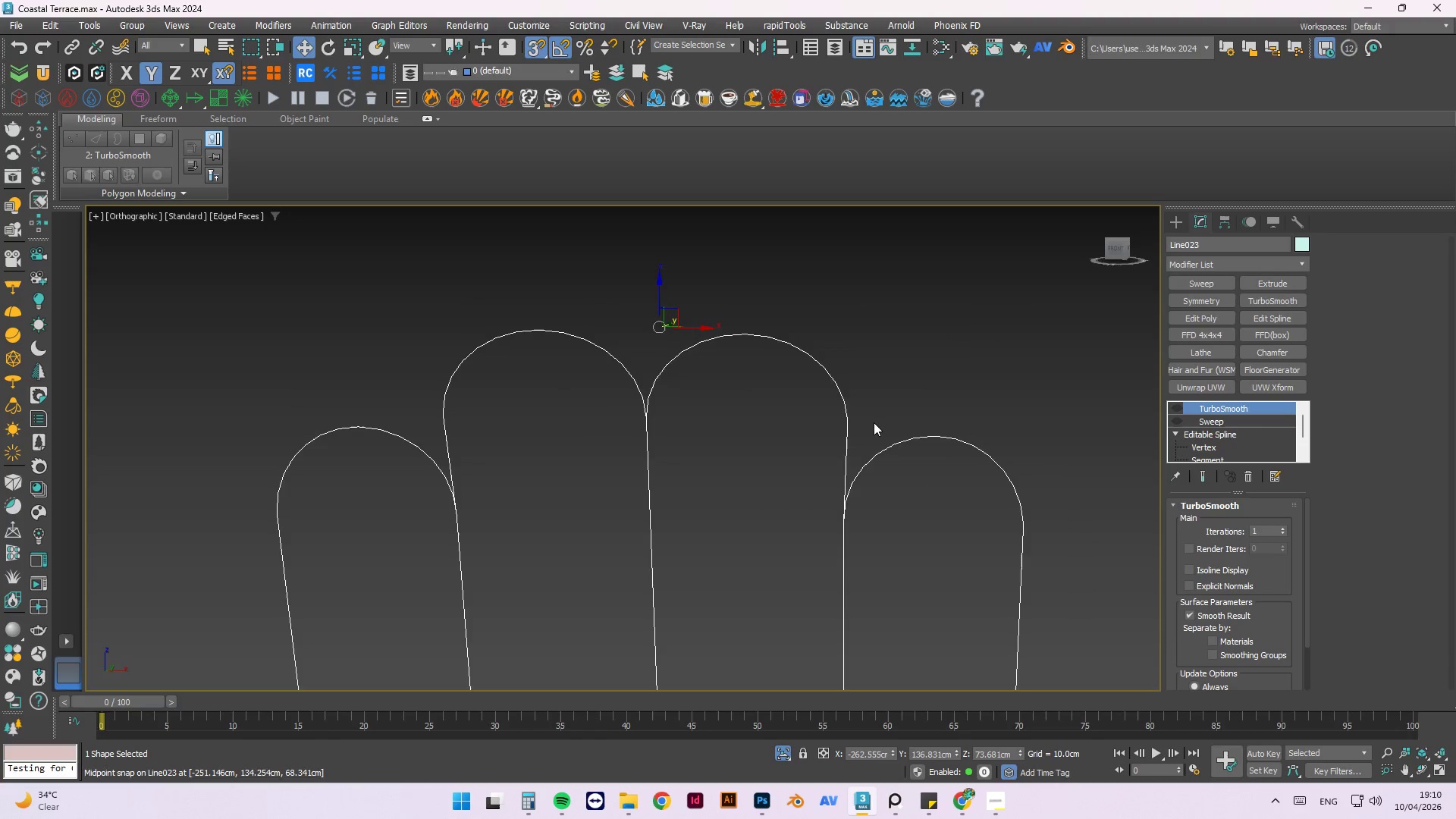 
hold_key(key=Z, duration=1.5)
 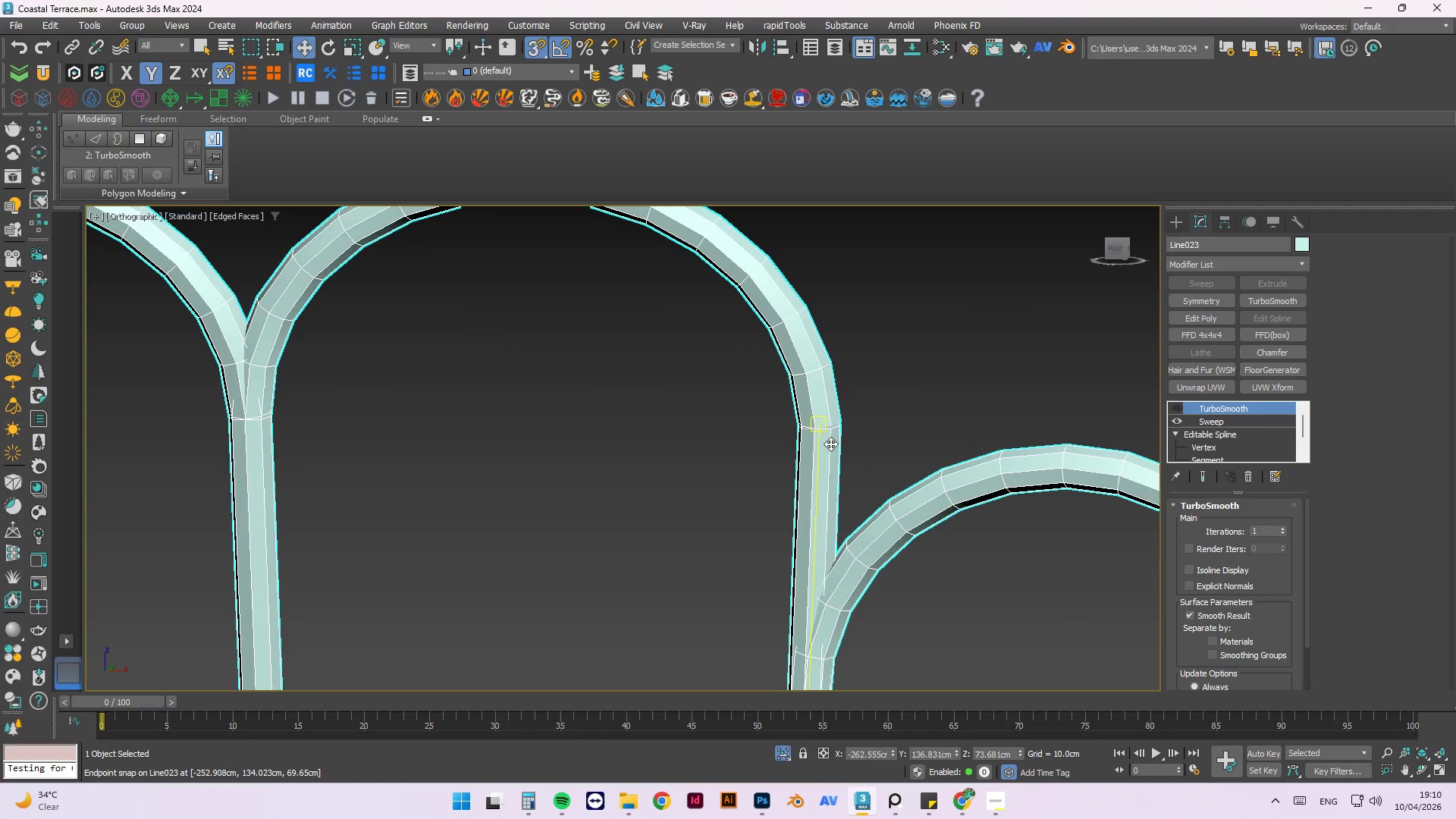 
scroll: coordinate [858, 420], scroll_direction: up, amount: 3.0
 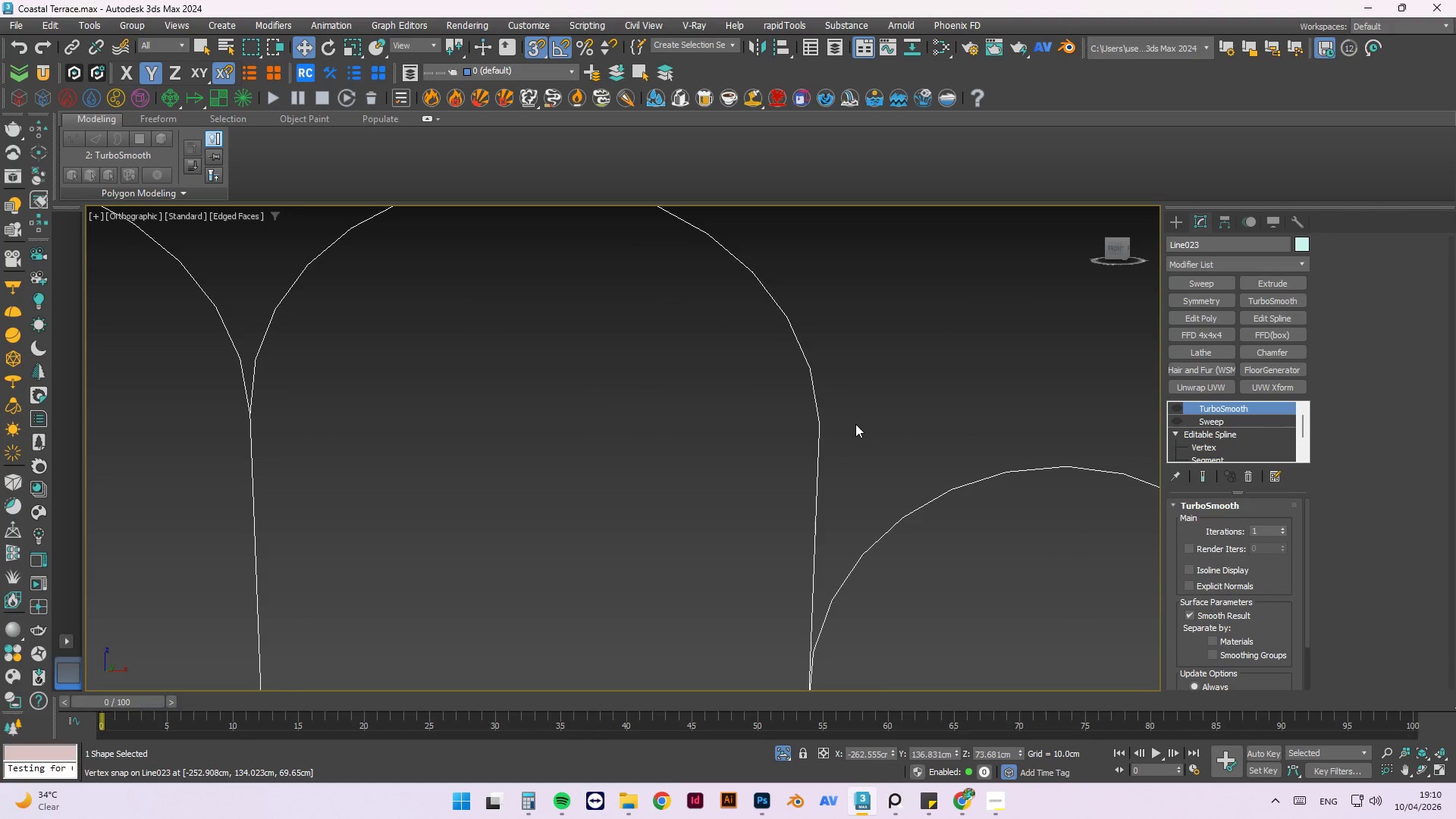 
key(Control+Z)
 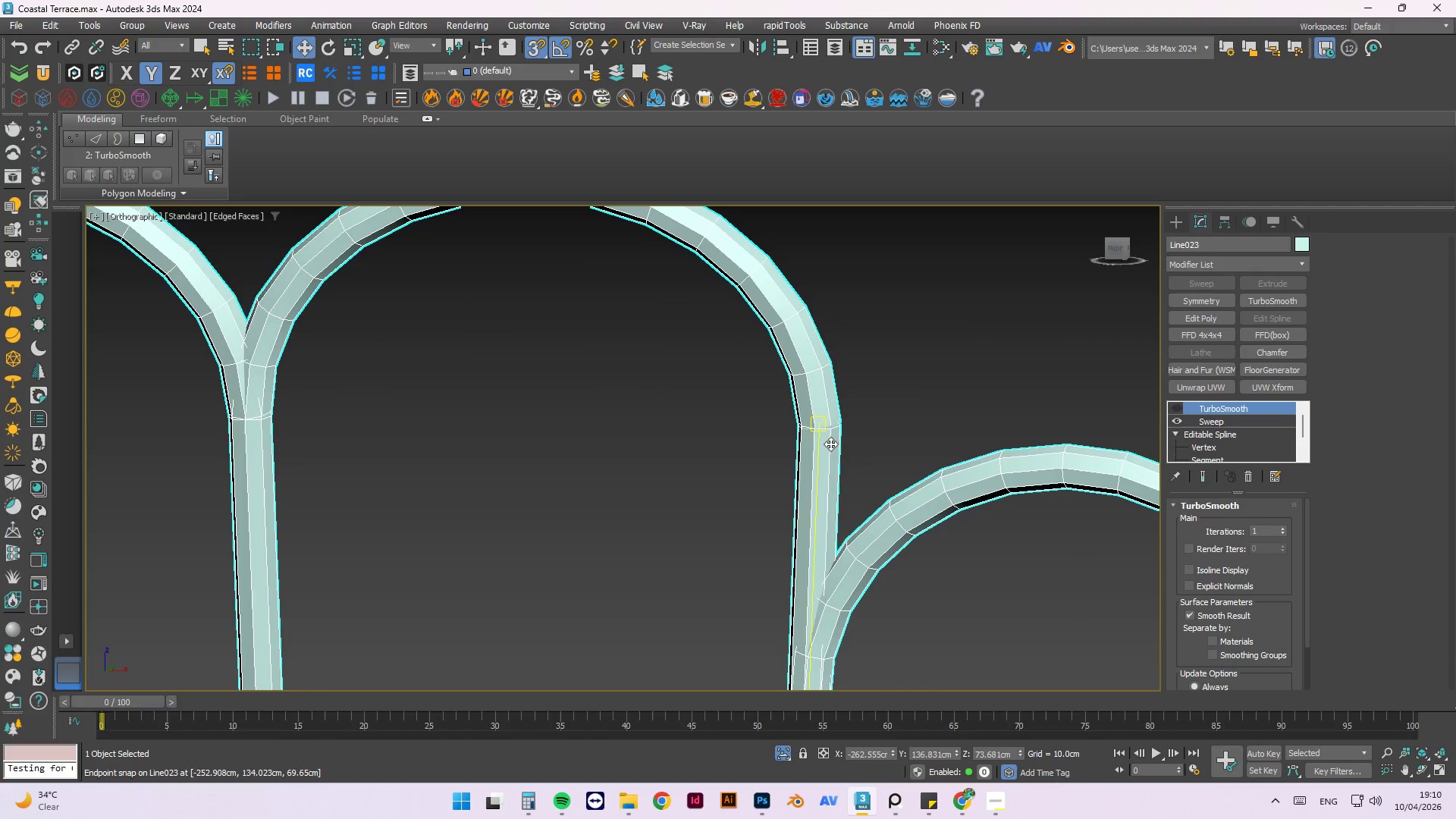 
key(Control+ControlLeft)
 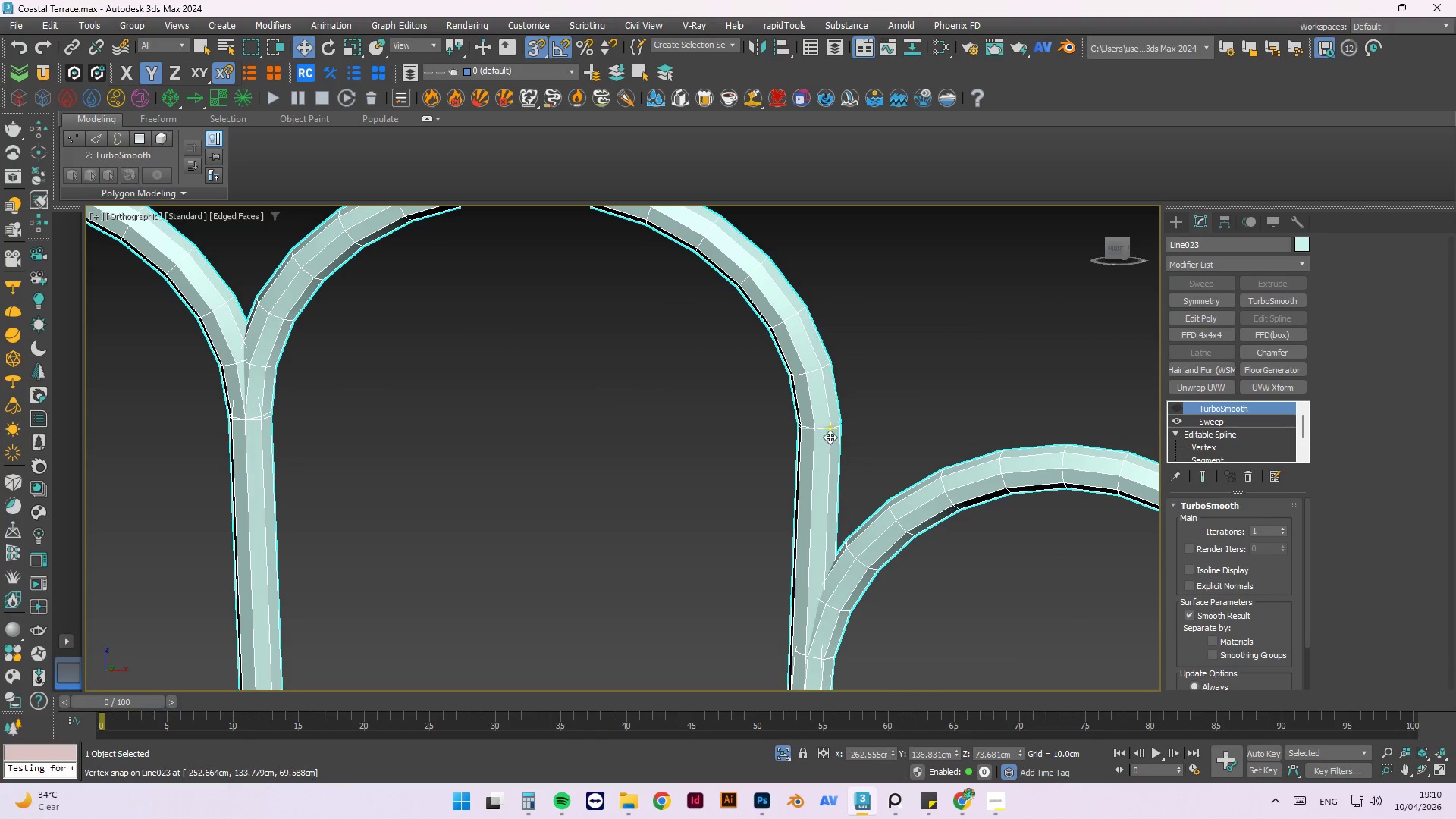 
scroll: coordinate [843, 431], scroll_direction: up, amount: 5.0
 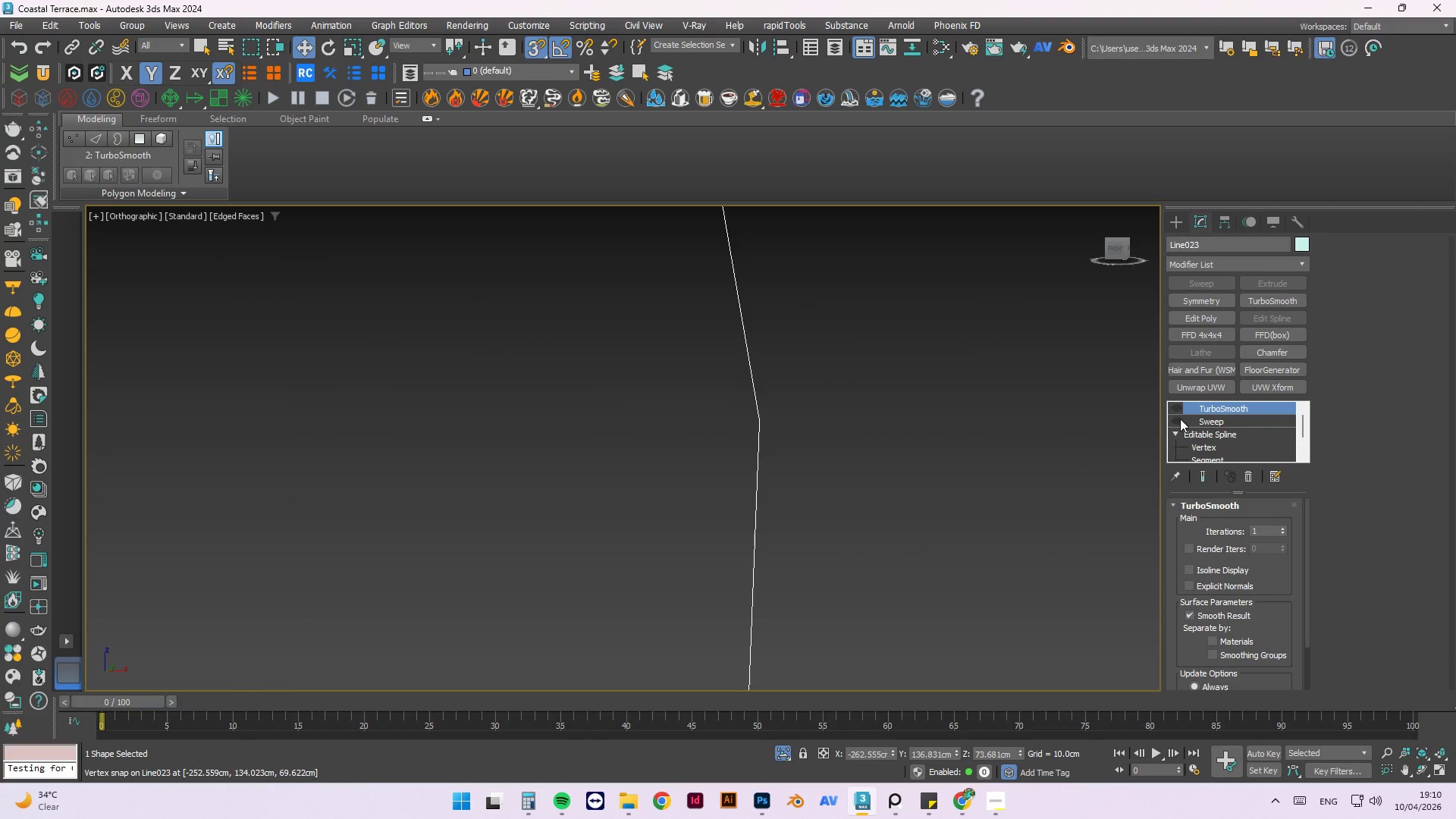 
double_click([1205, 444])
 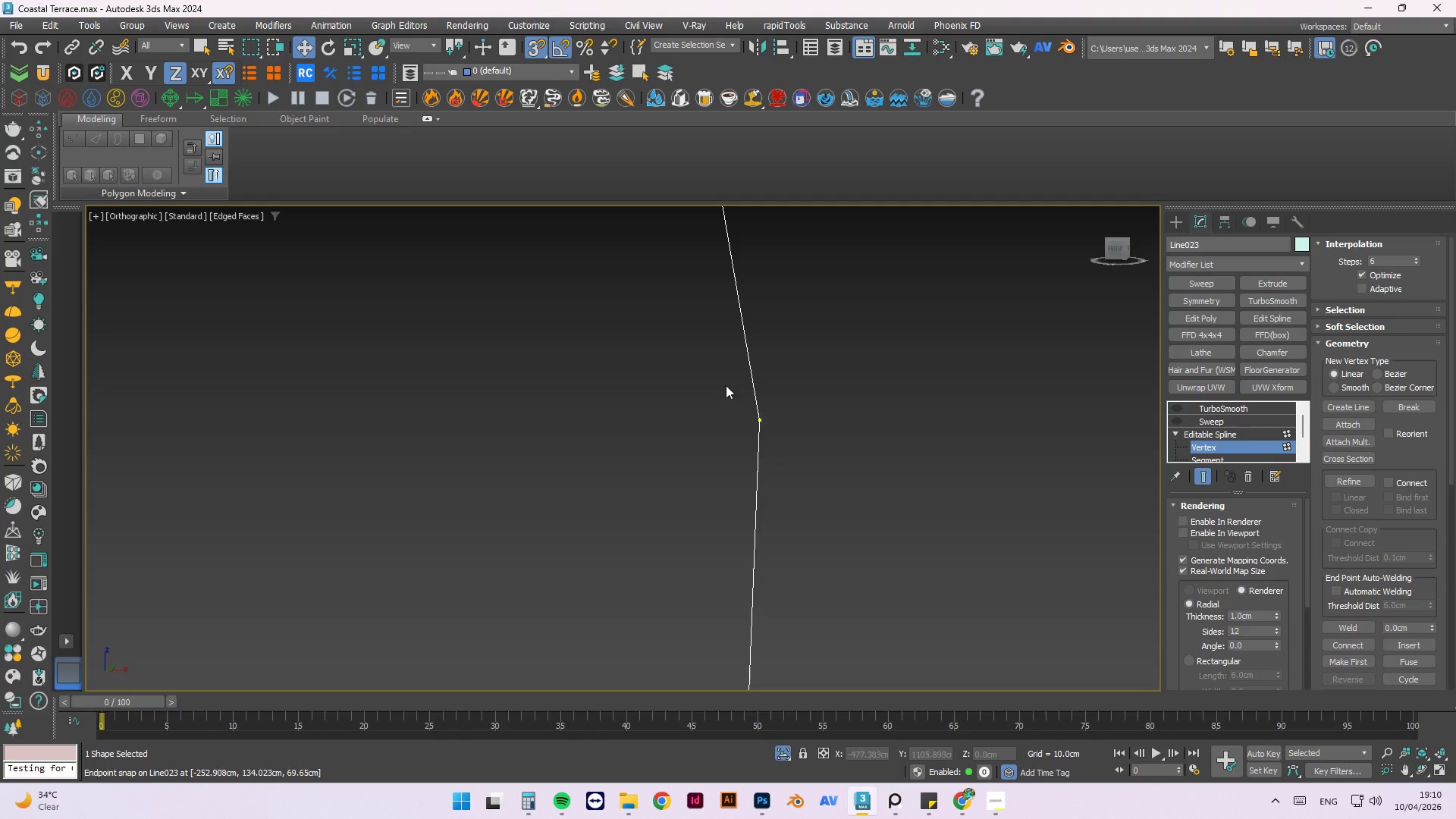 
scroll: coordinate [967, 436], scroll_direction: down, amount: 9.0
 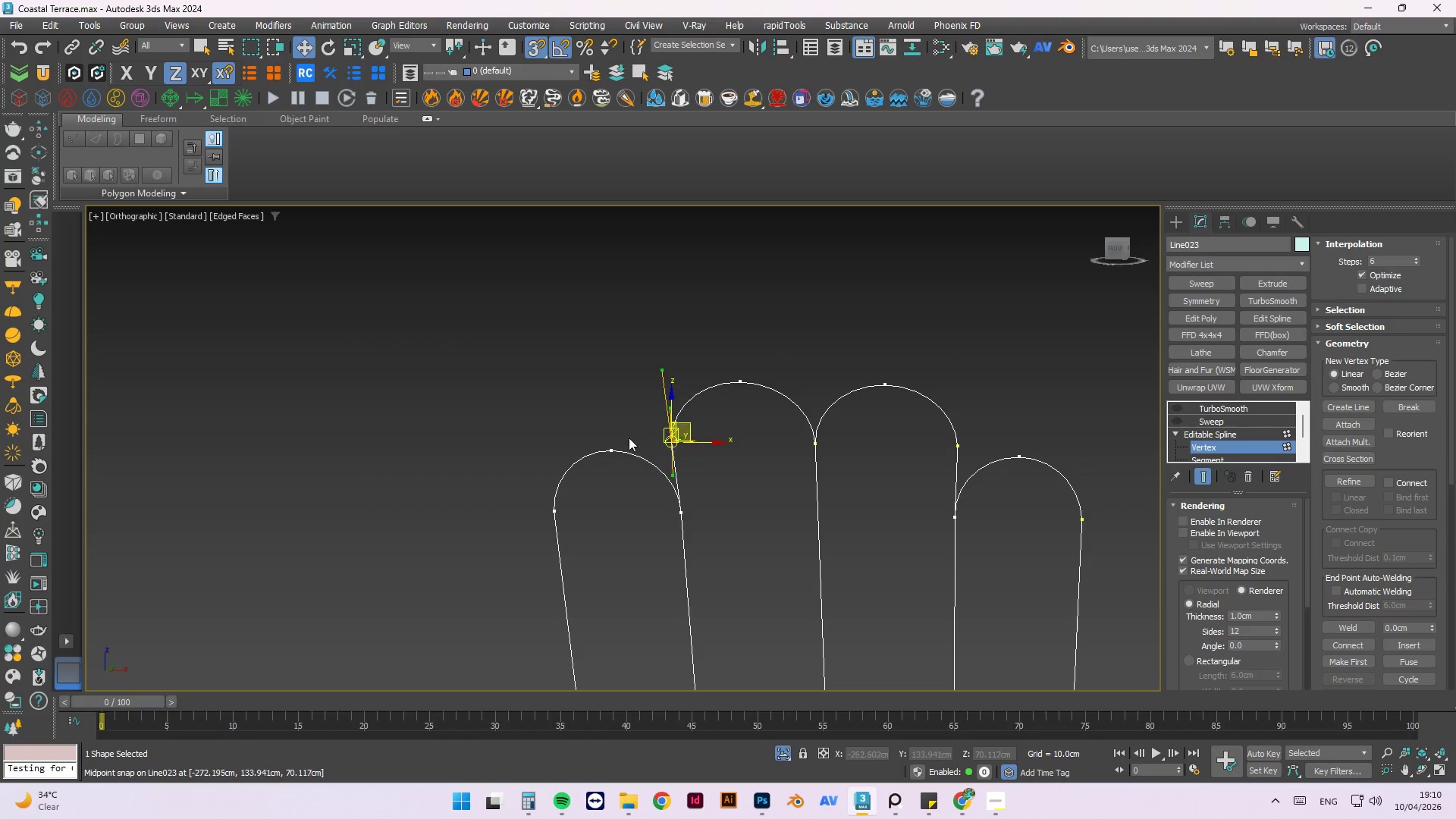 
scroll: coordinate [638, 456], scroll_direction: up, amount: 4.0
 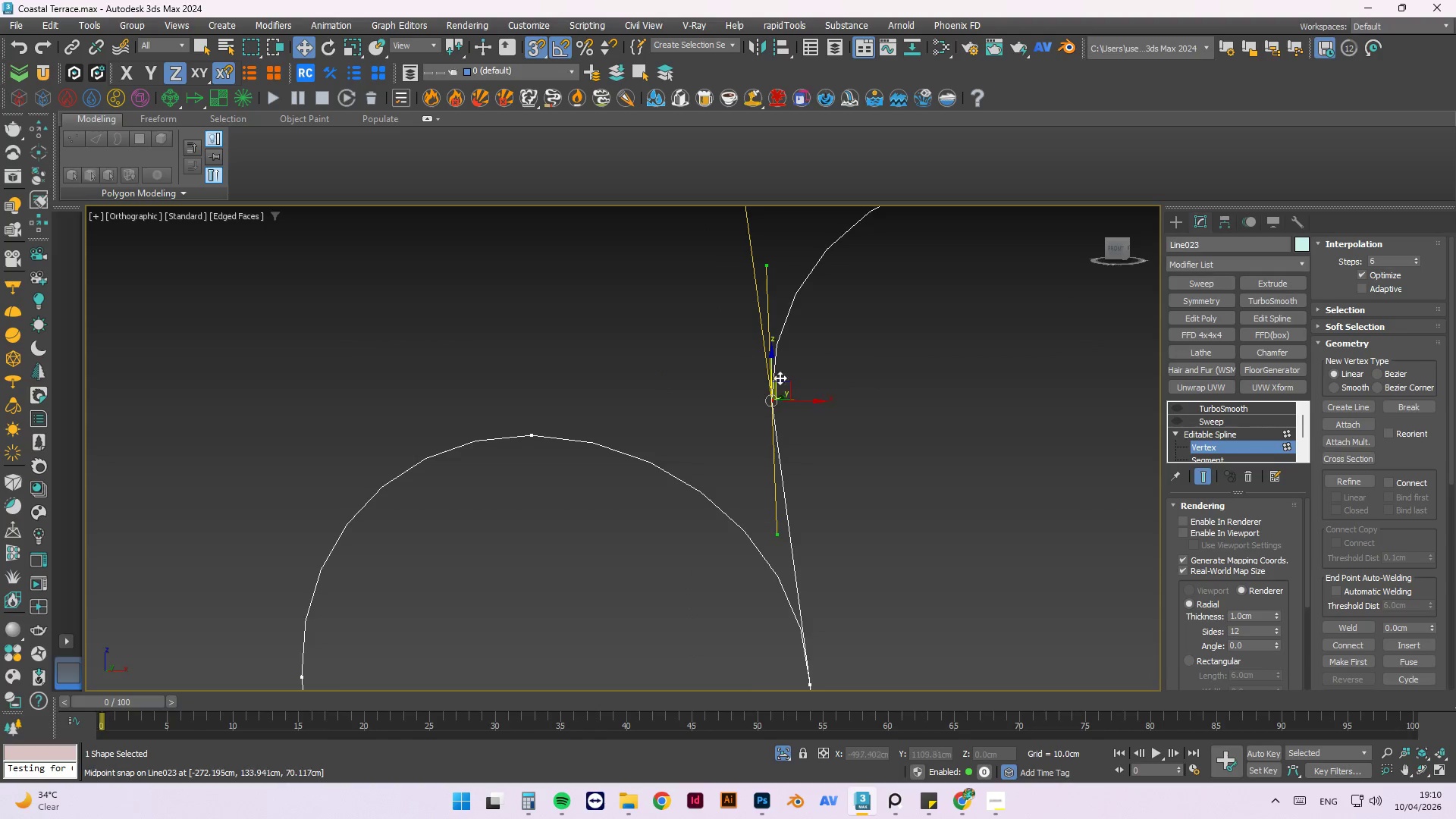 
left_click_drag(start_coordinate=[824, 375], to_coordinate=[824, 391])
 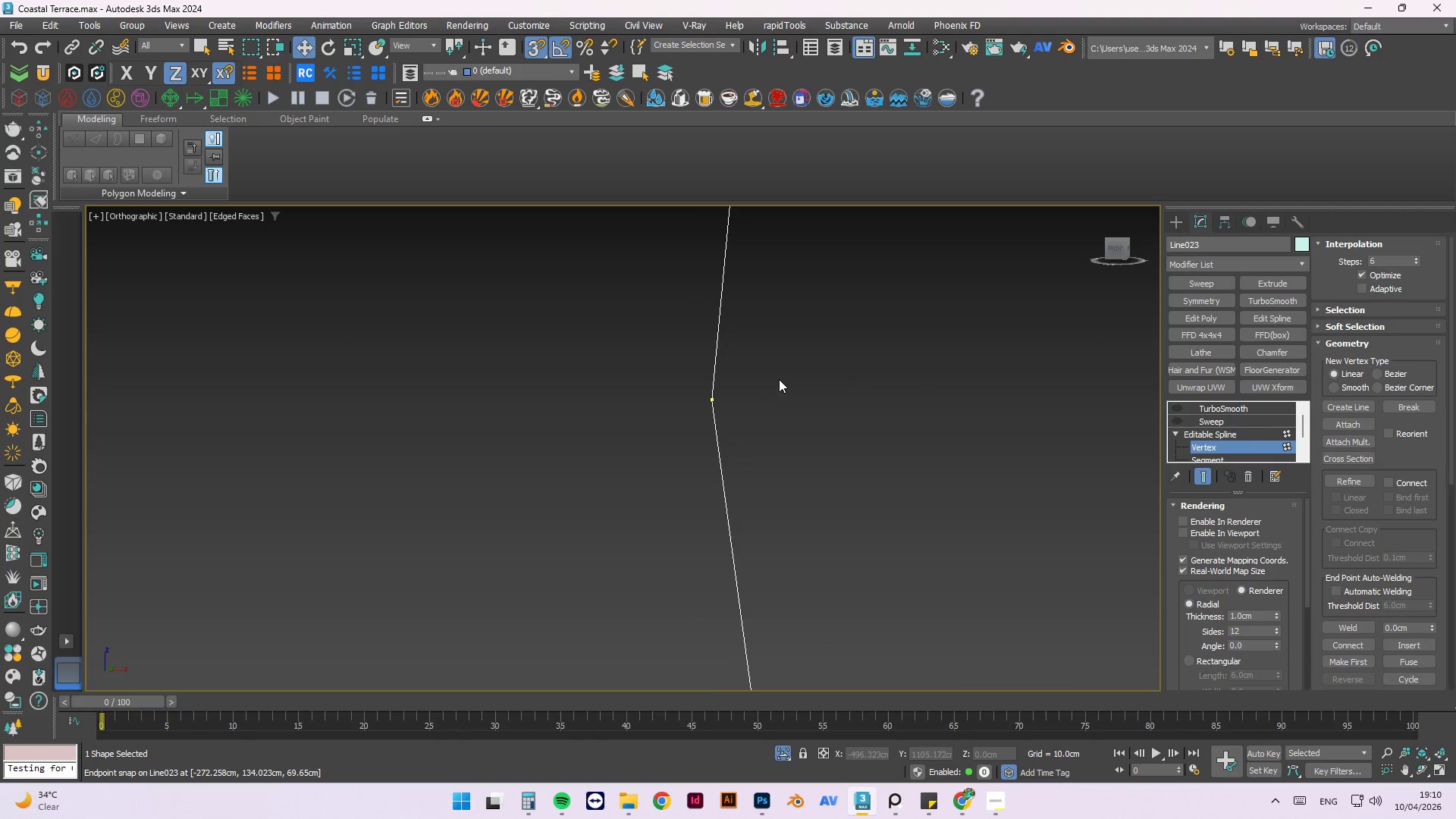 
scroll: coordinate [816, 385], scroll_direction: up, amount: 6.0
 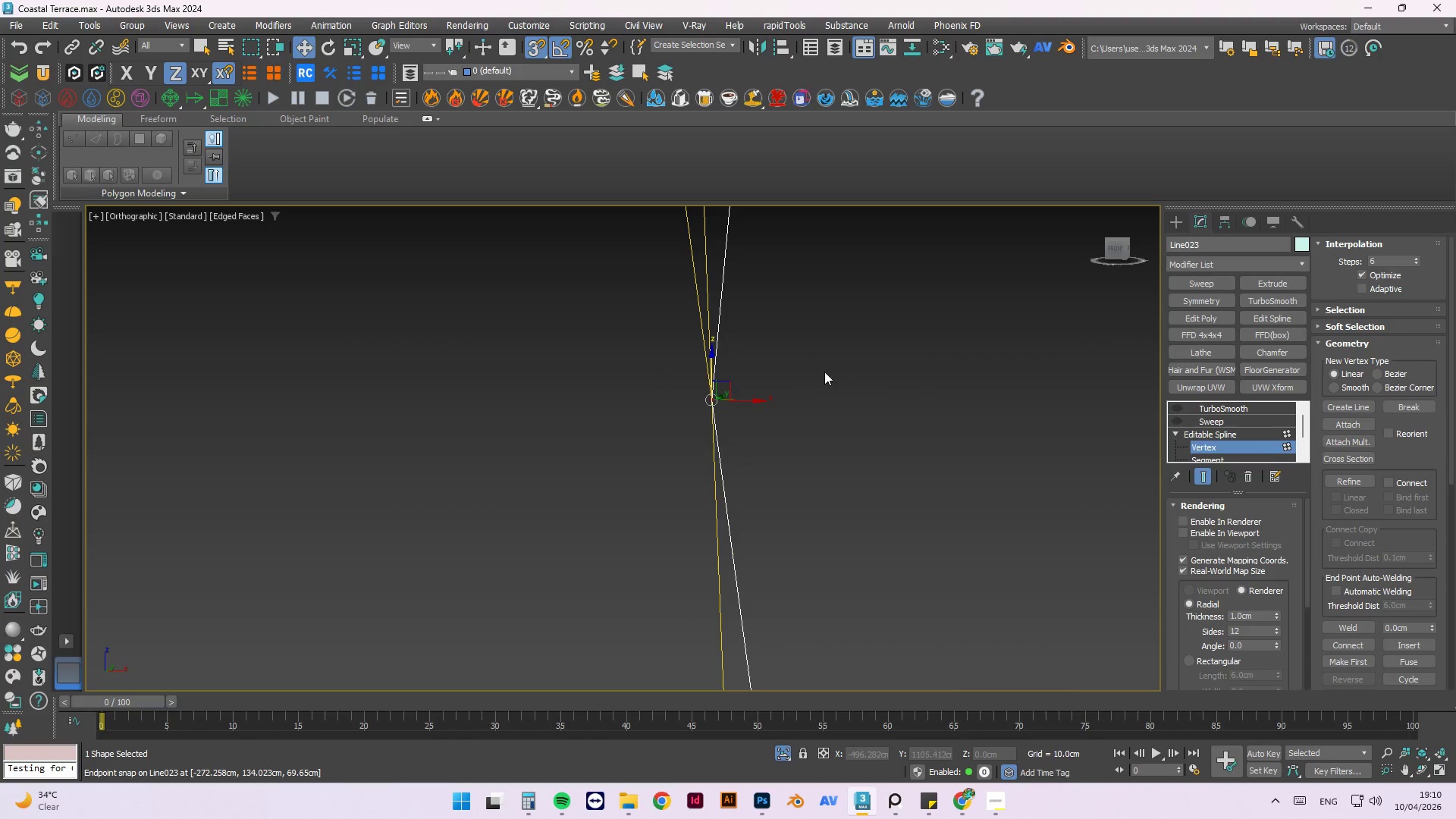 
left_click_drag(start_coordinate=[748, 381], to_coordinate=[657, 439])
 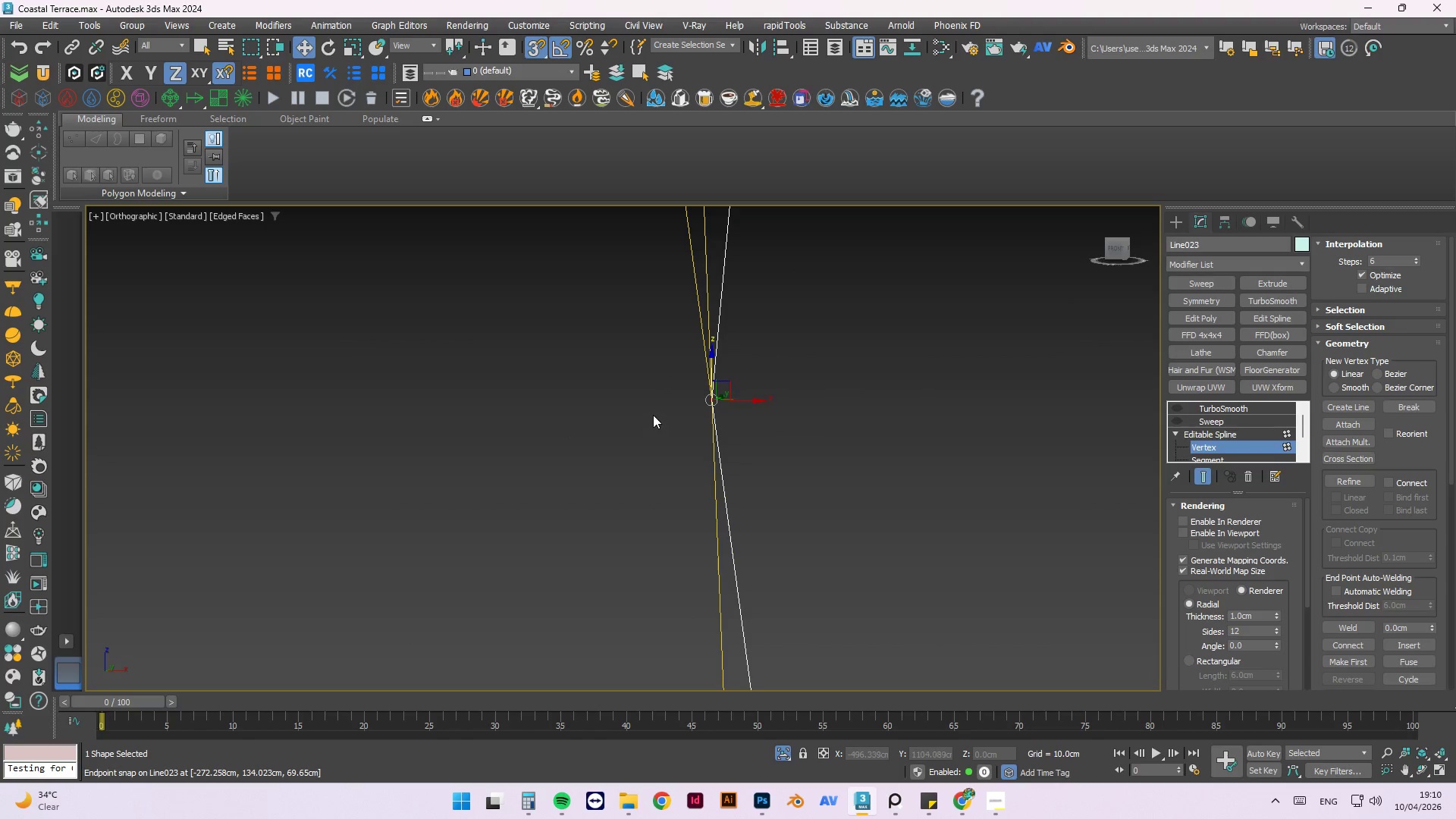 
scroll: coordinate [652, 364], scroll_direction: down, amount: 9.0
 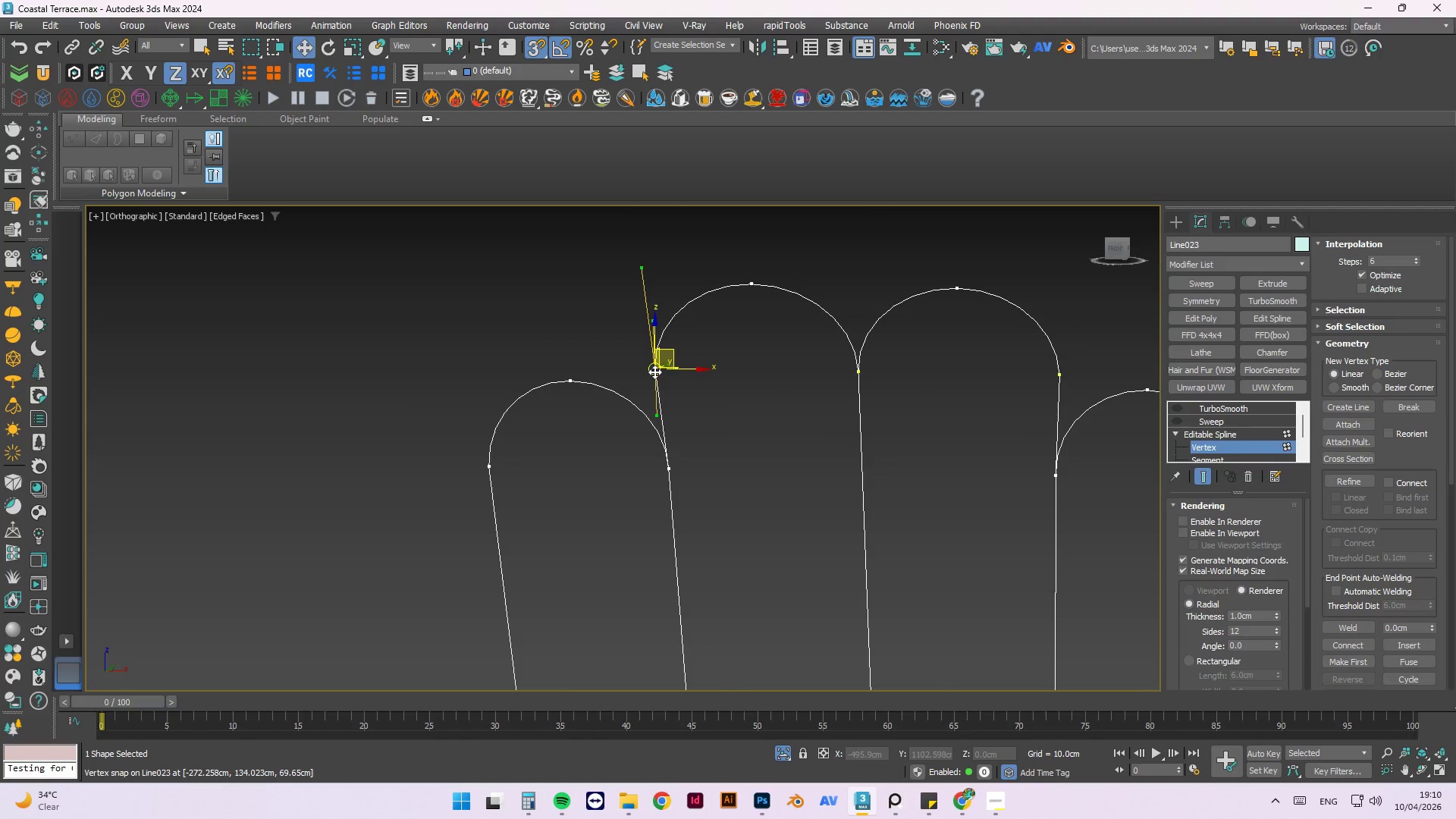 
key(Control+S)
 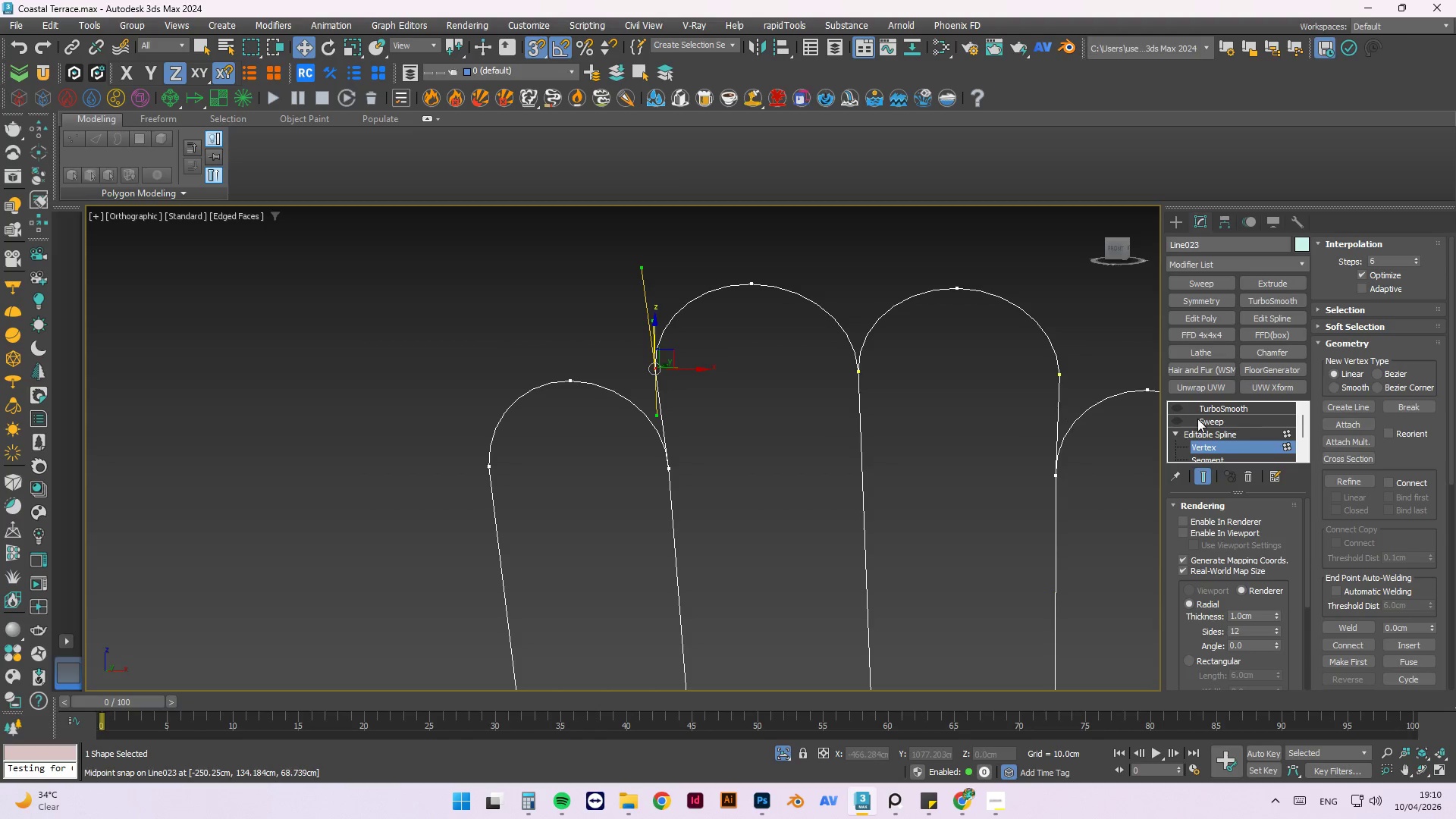 
scroll: coordinate [661, 425], scroll_direction: up, amount: 7.0
 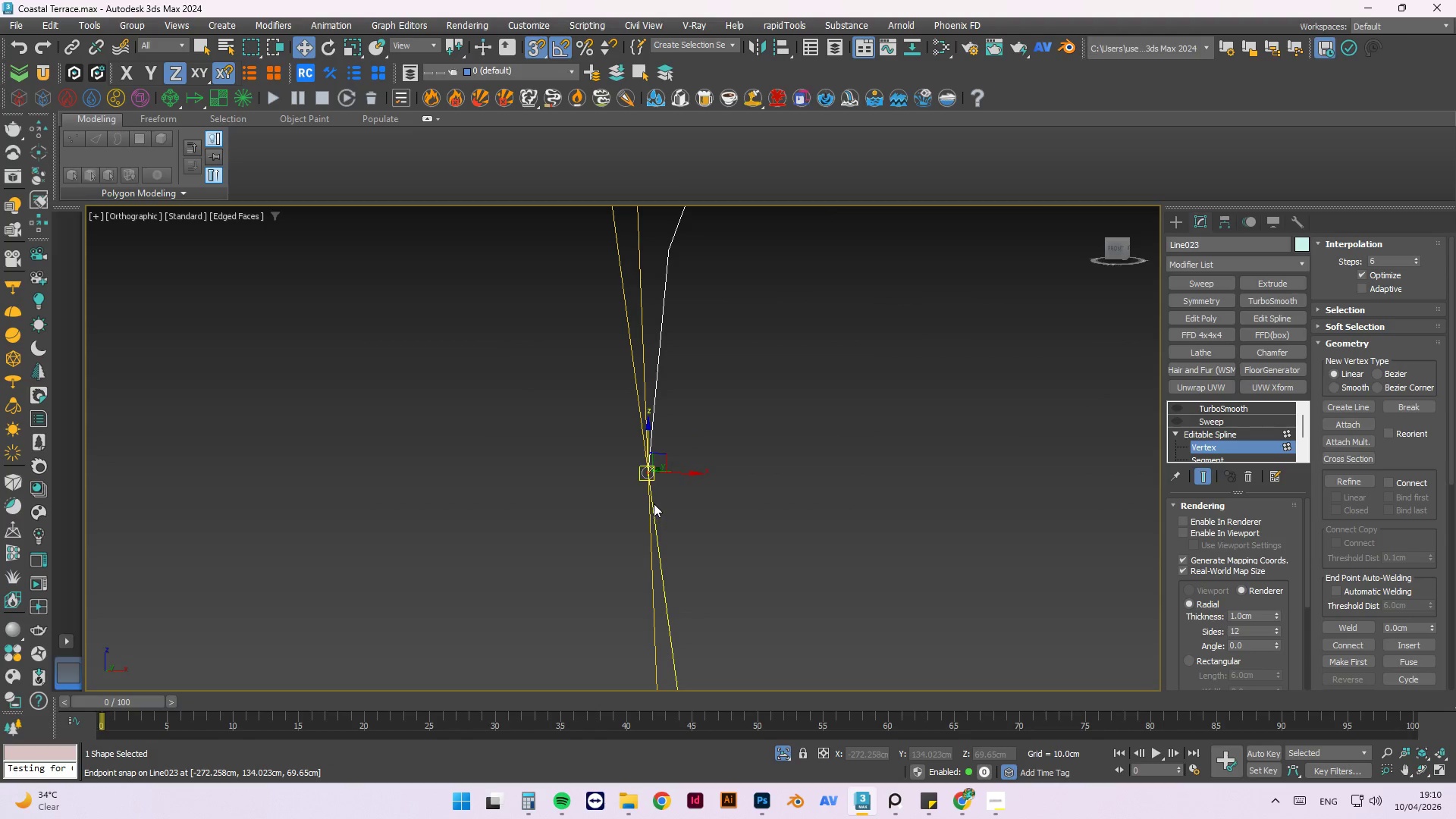 
left_click([733, 447])
 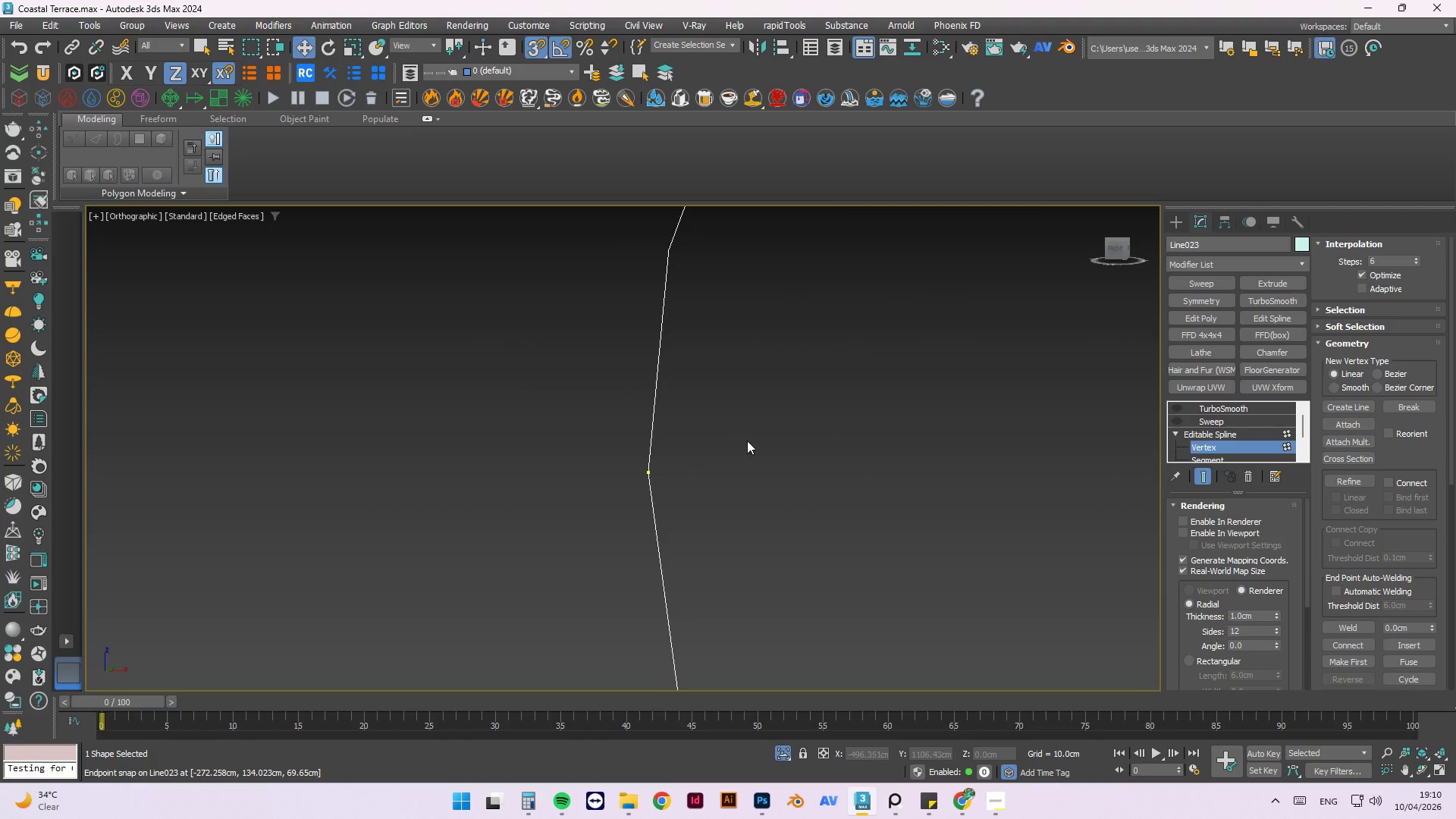 
left_click_drag(start_coordinate=[747, 439], to_coordinate=[541, 506])
 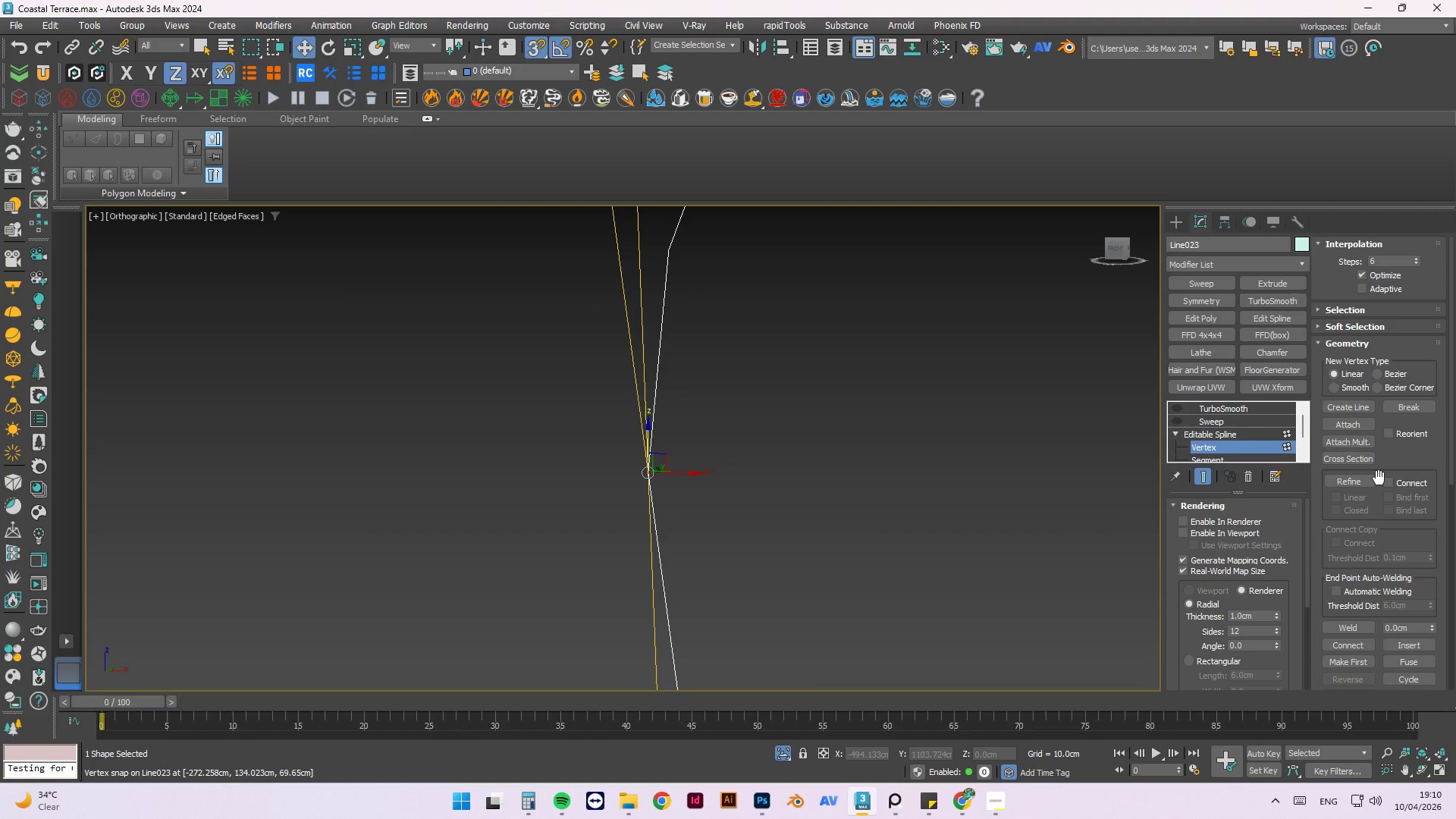 
wait(18.52)
 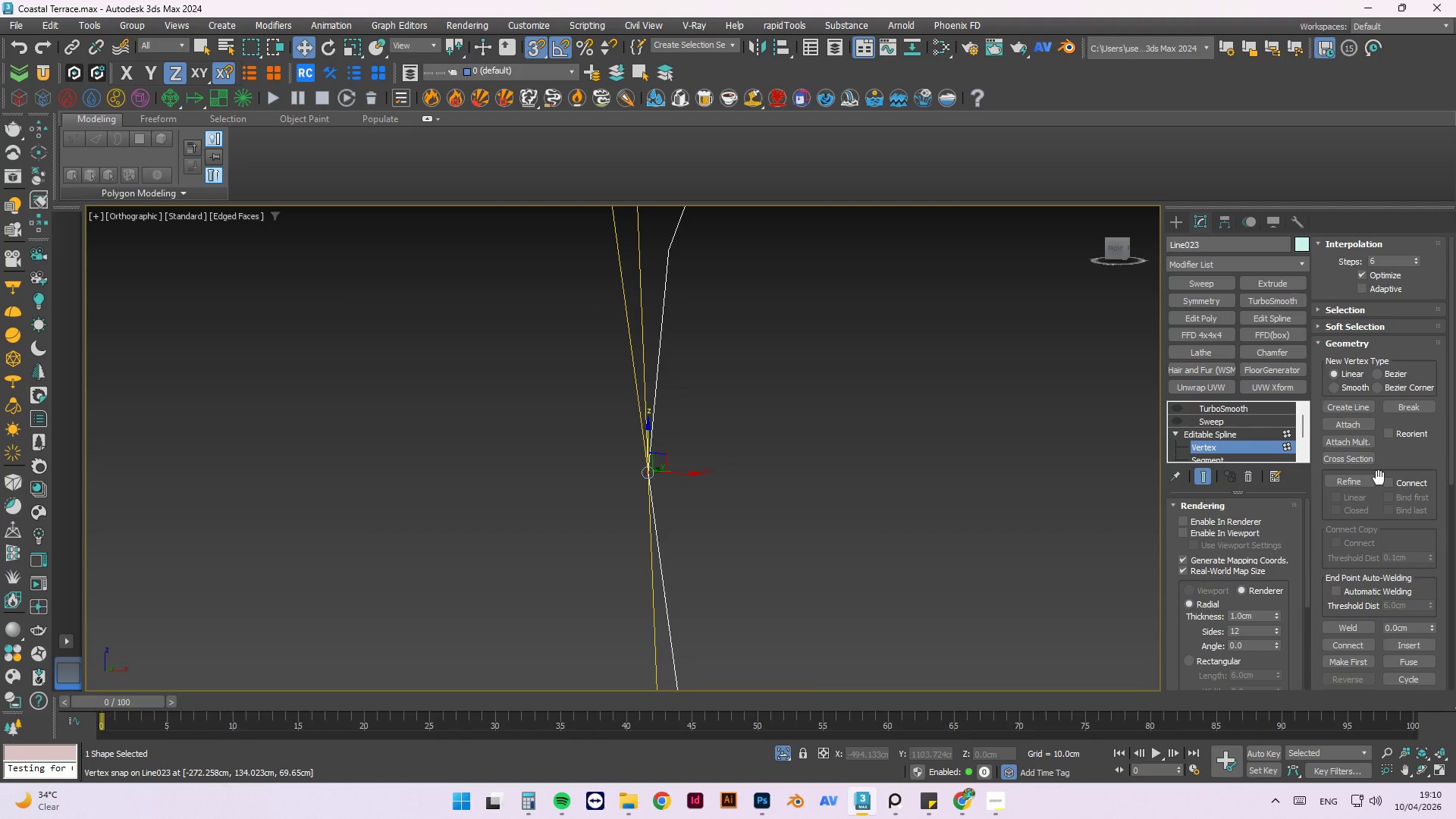 
left_click([1341, 626])
 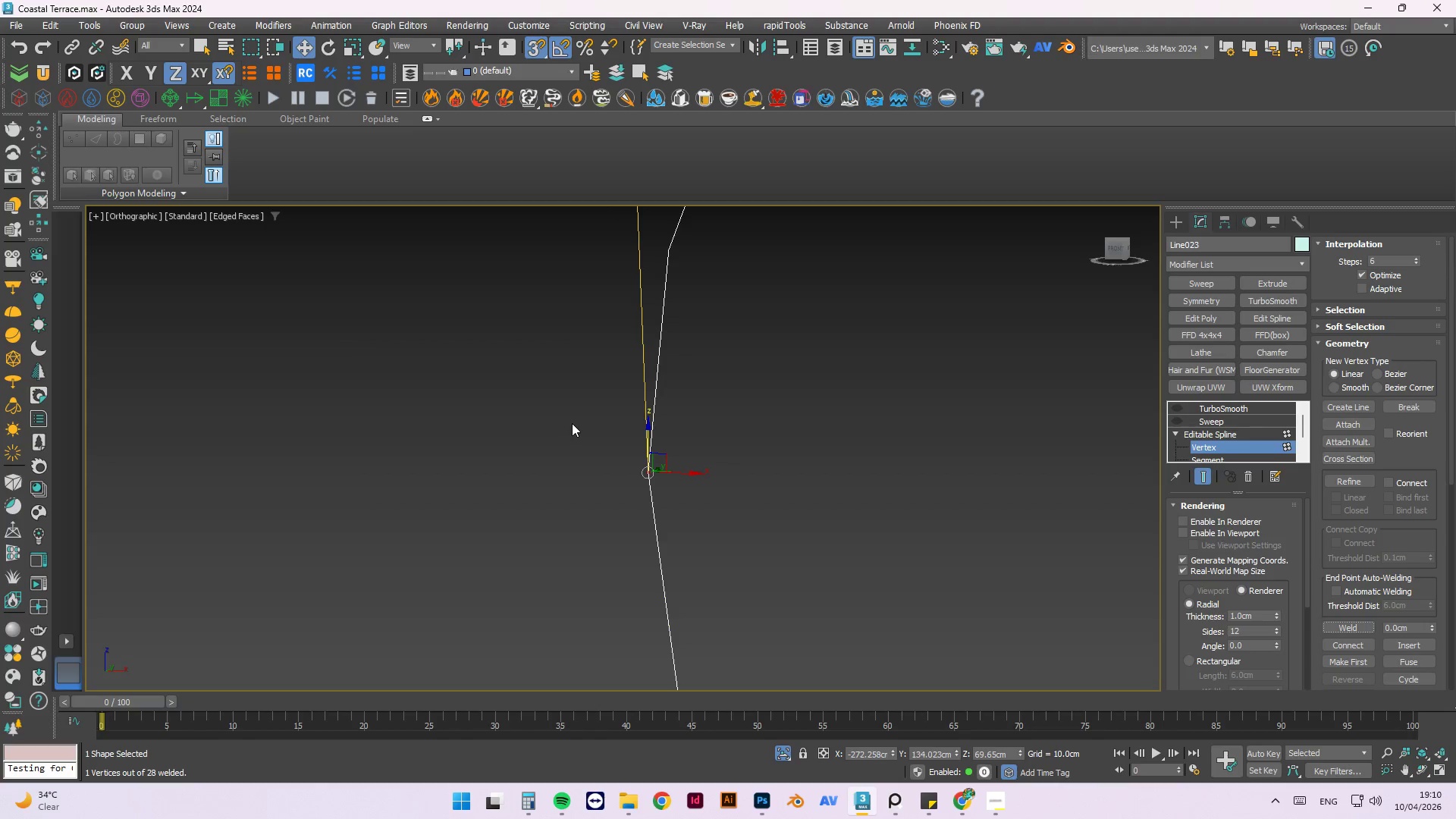 
scroll: coordinate [573, 451], scroll_direction: down, amount: 6.0
 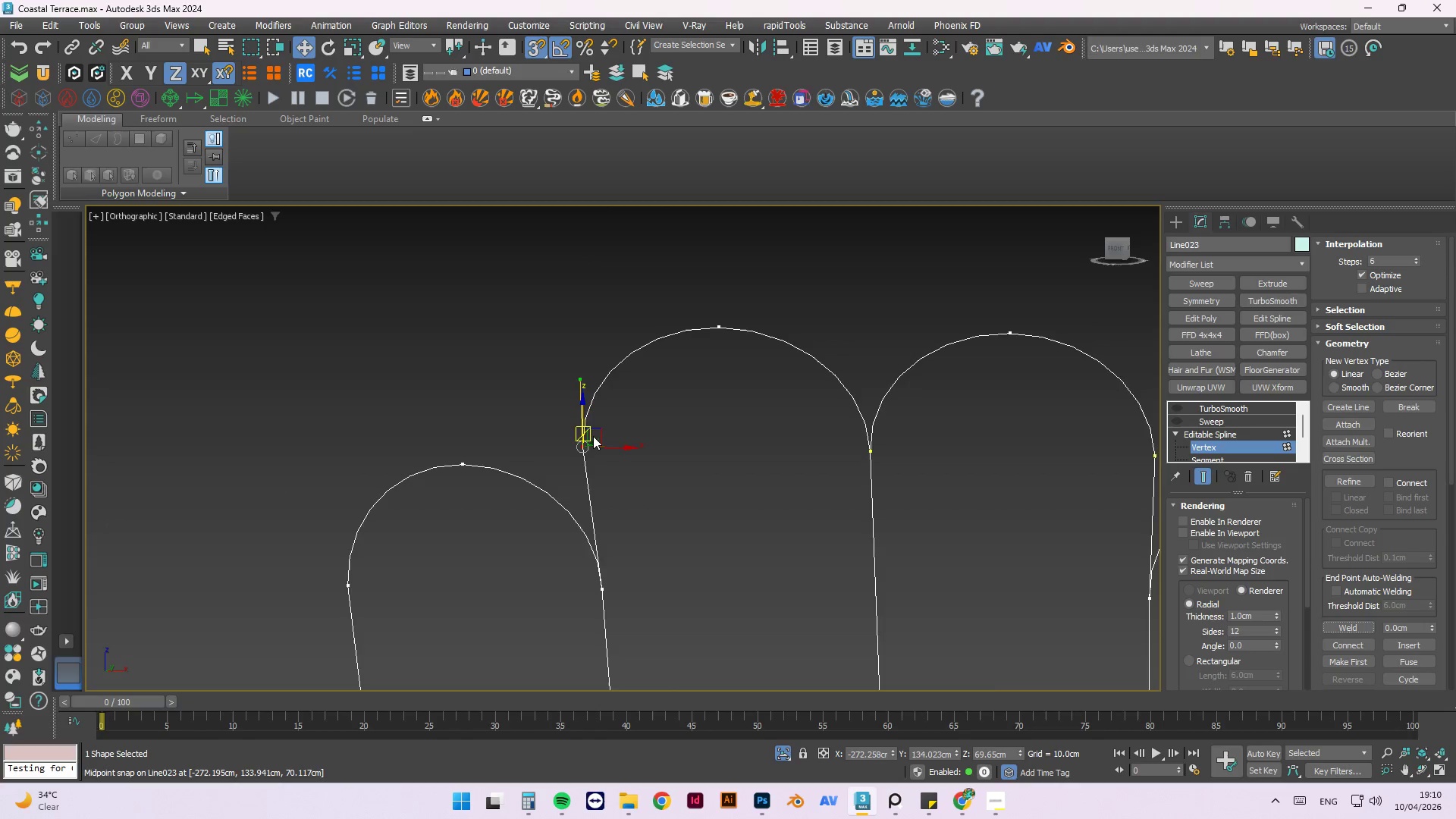 
left_click([613, 422])
 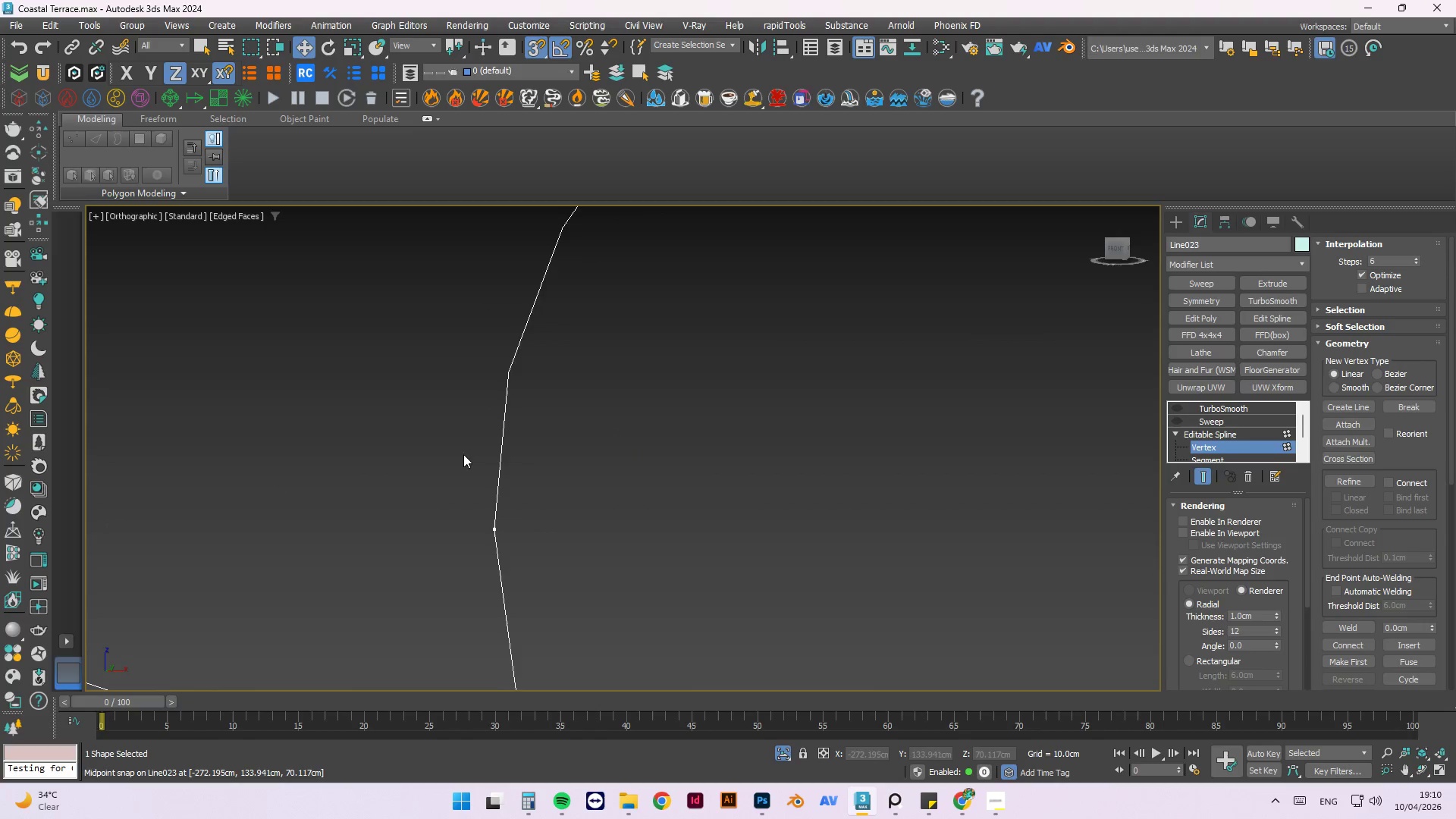 
scroll: coordinate [613, 422], scroll_direction: up, amount: 5.0
 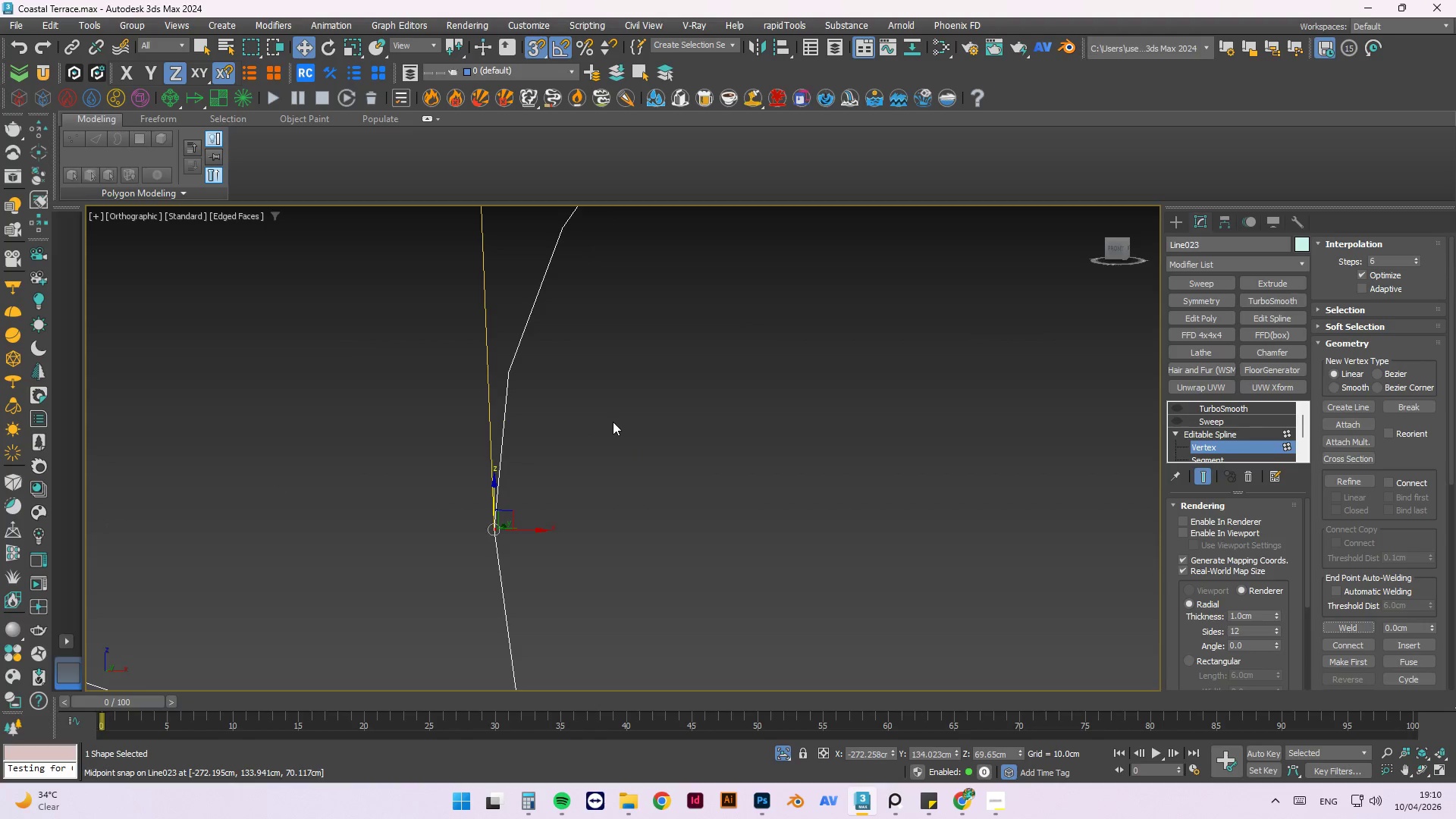 
scroll: coordinate [789, 467], scroll_direction: down, amount: 6.0
 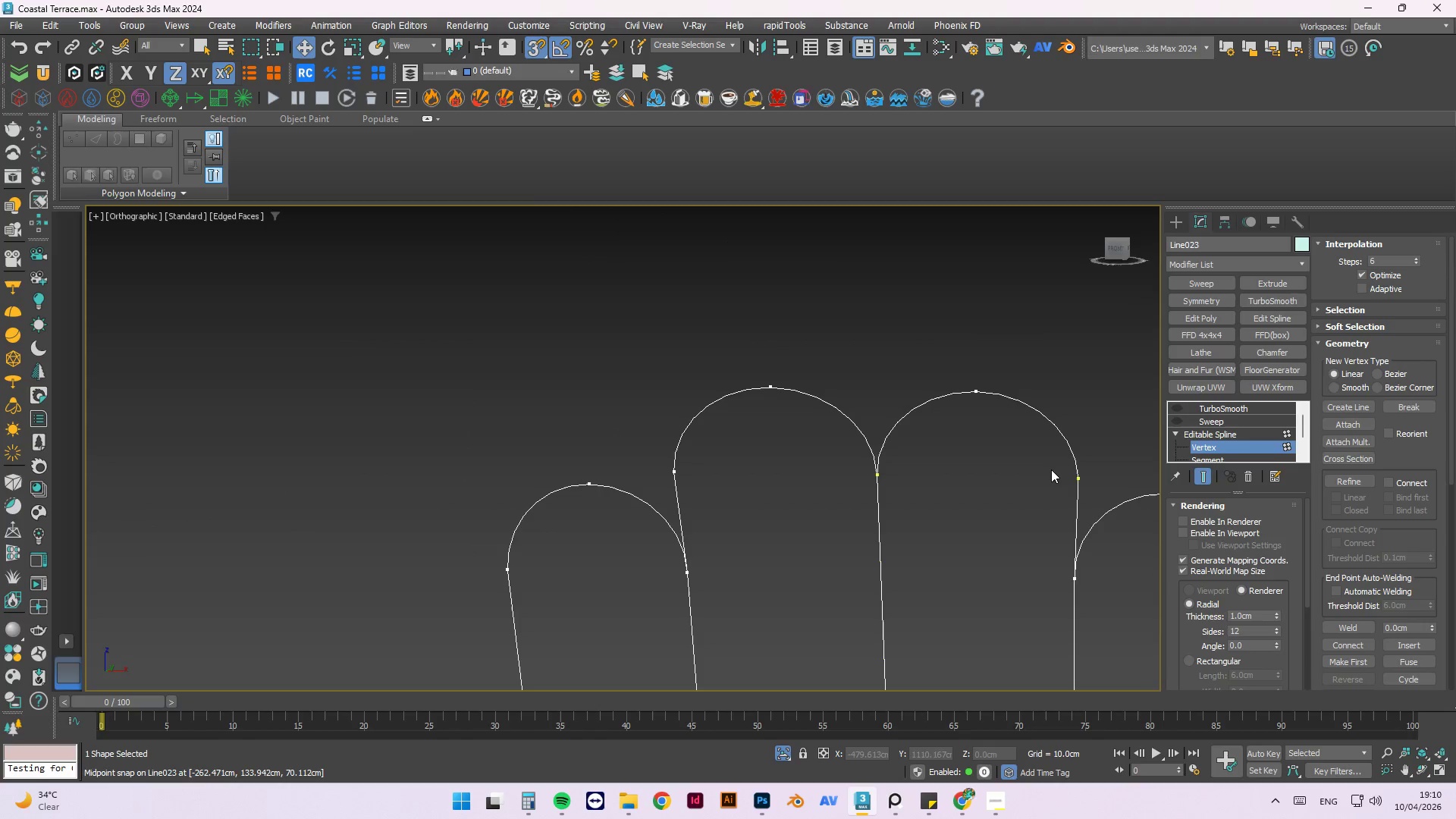 
left_click_drag(start_coordinate=[1090, 481], to_coordinate=[902, 563])
 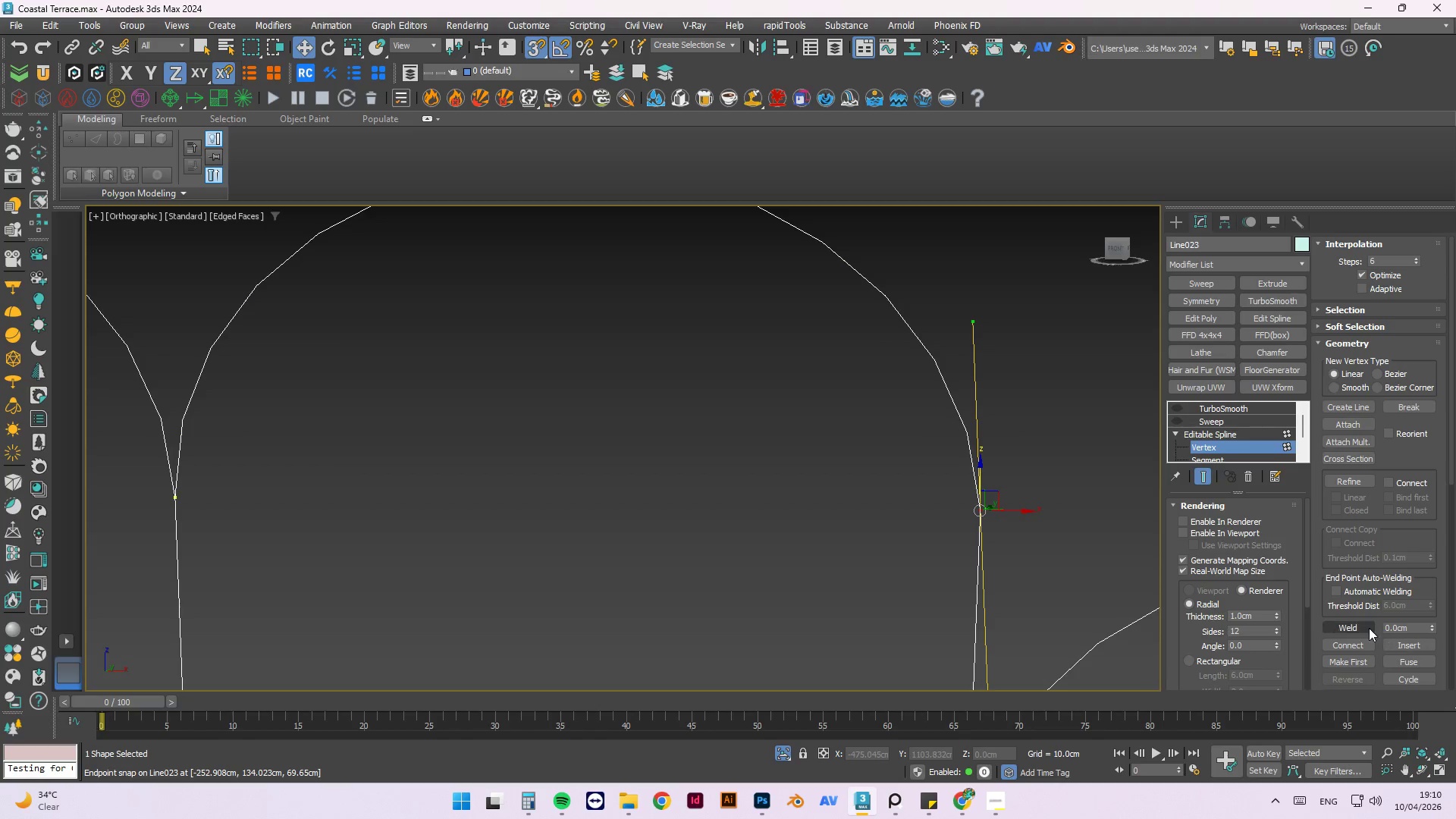 
scroll: coordinate [1096, 482], scroll_direction: up, amount: 4.0
 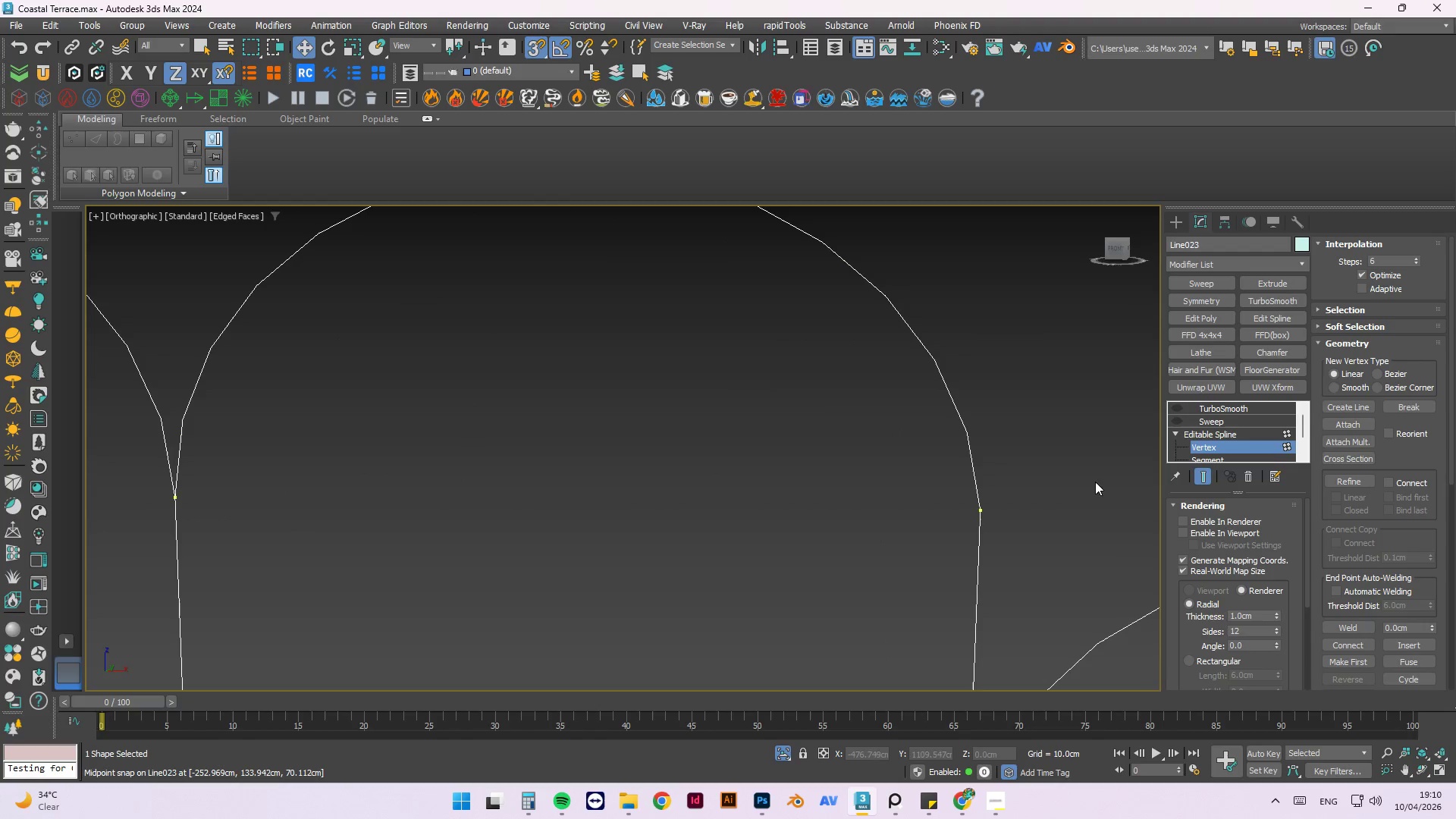 
left_click([1360, 625])
 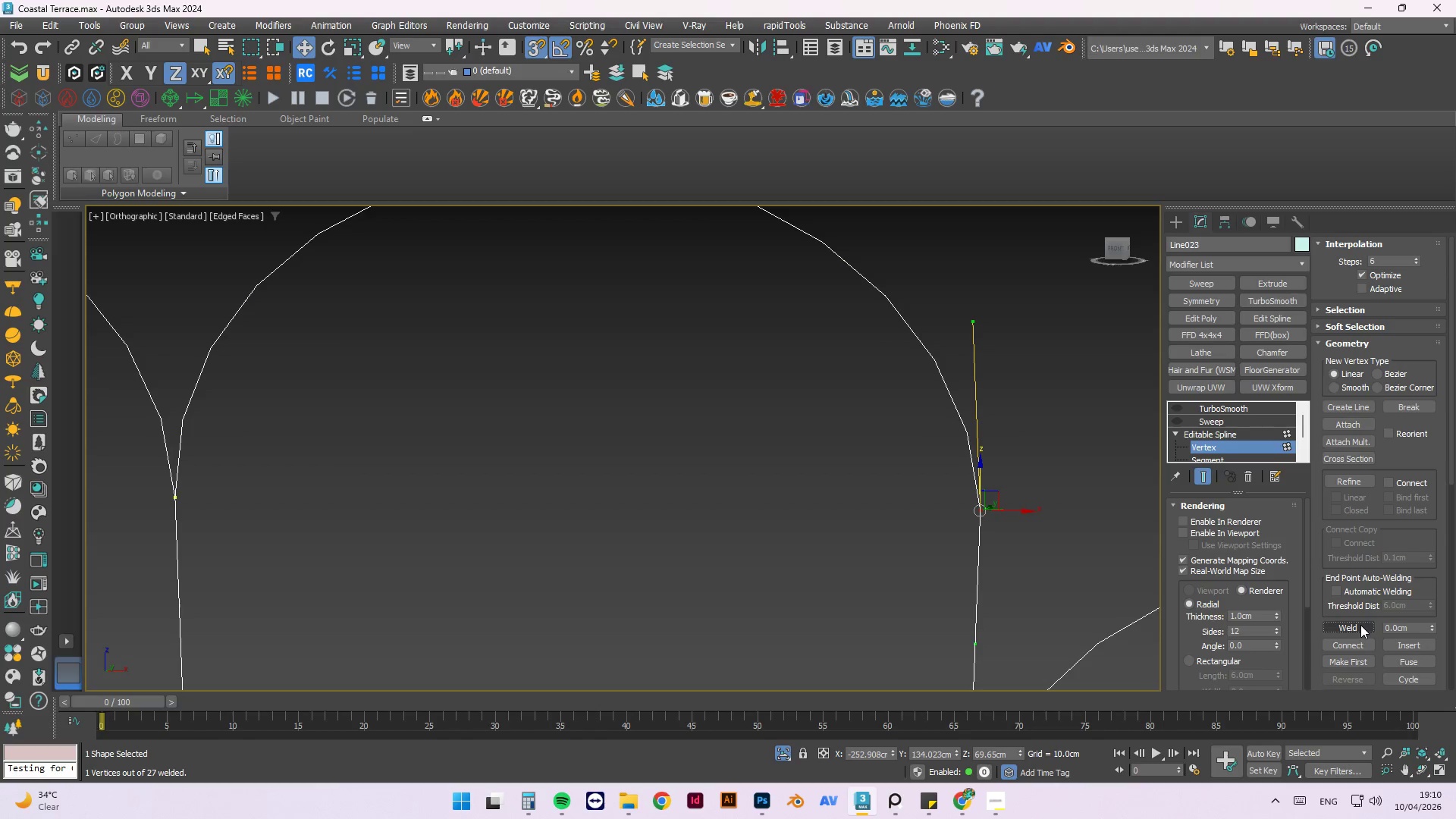 
scroll: coordinate [839, 403], scroll_direction: down, amount: 2.0
 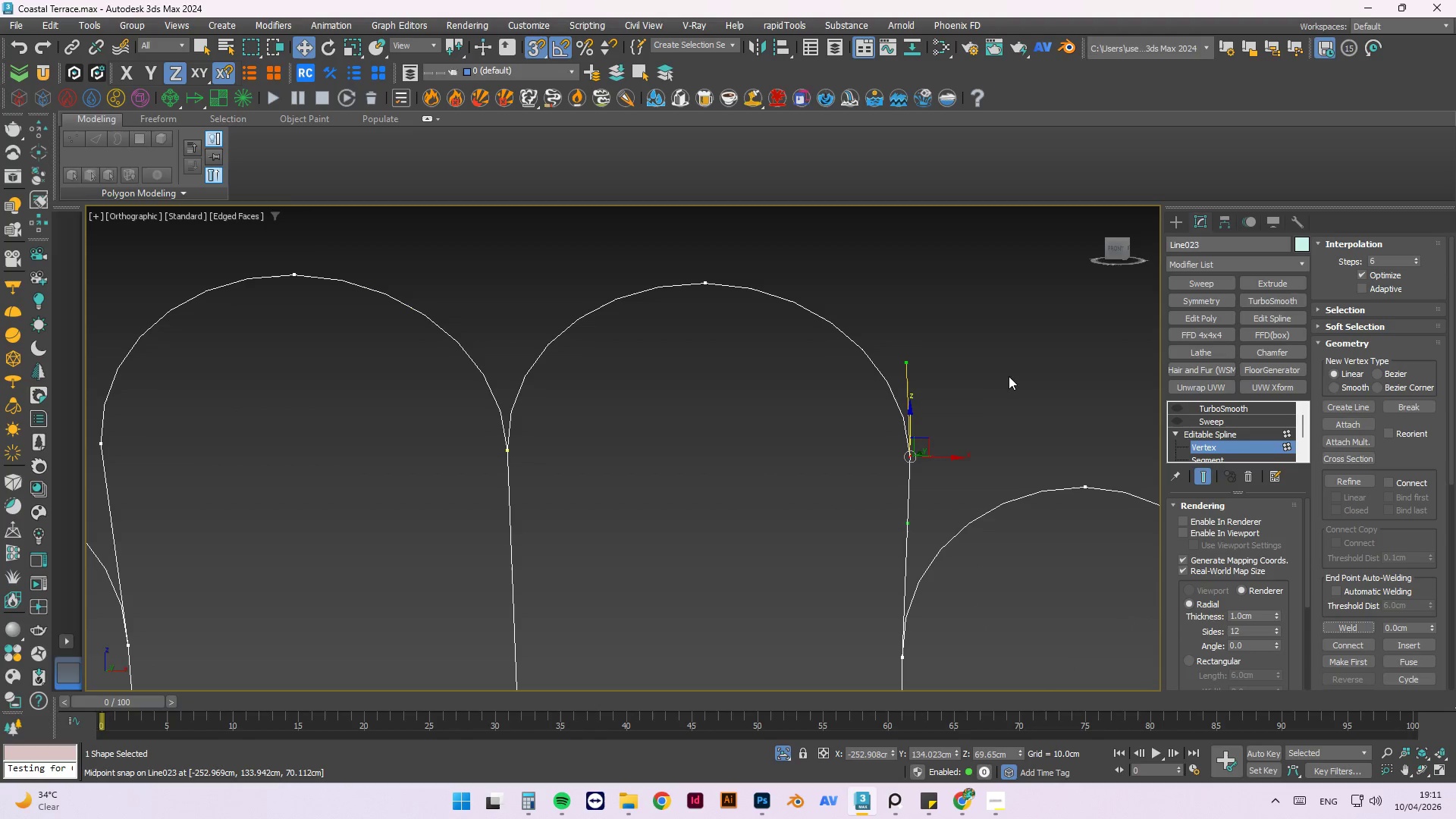 
left_click([1003, 375])
 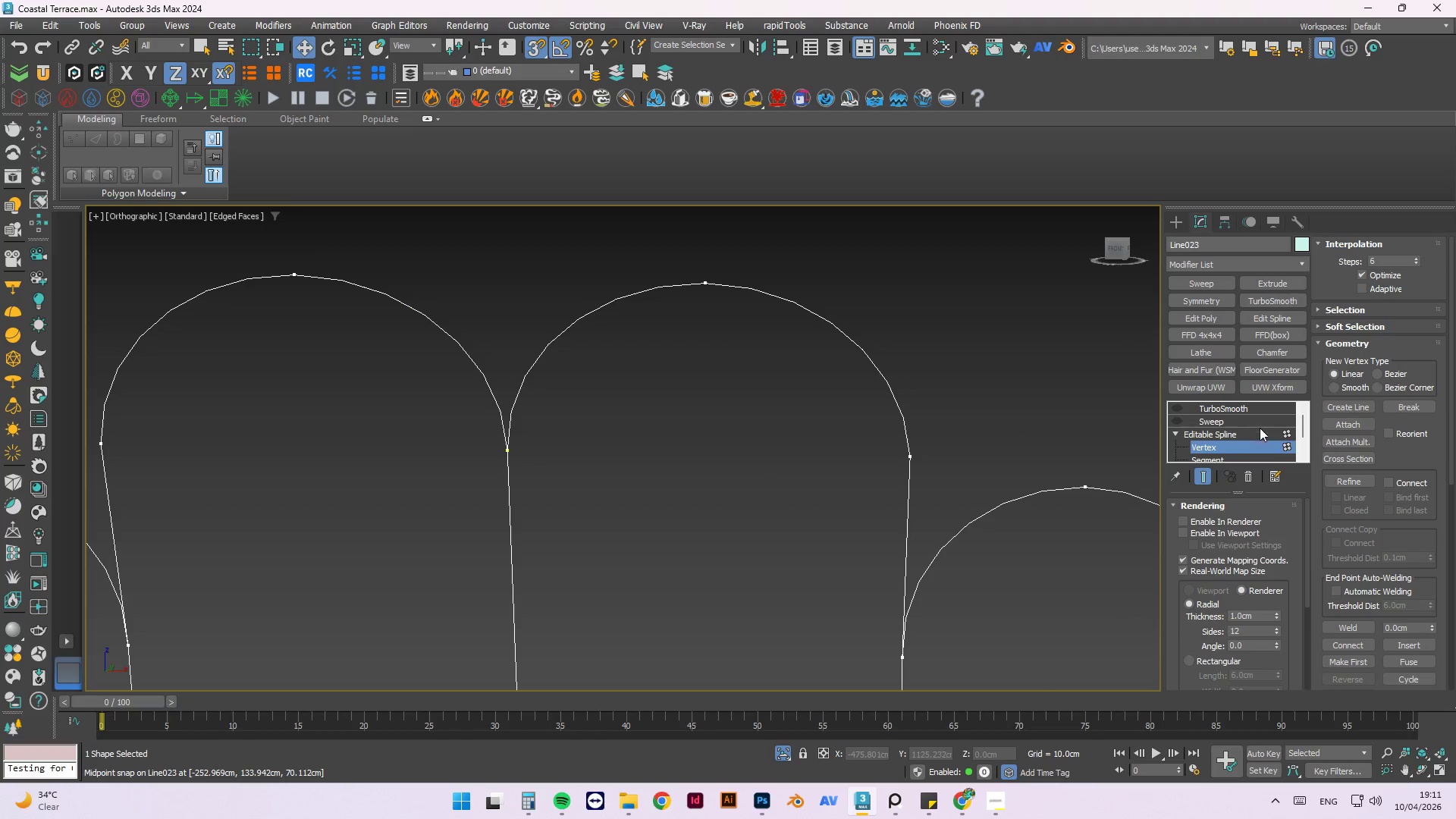 
left_click([1285, 438])
 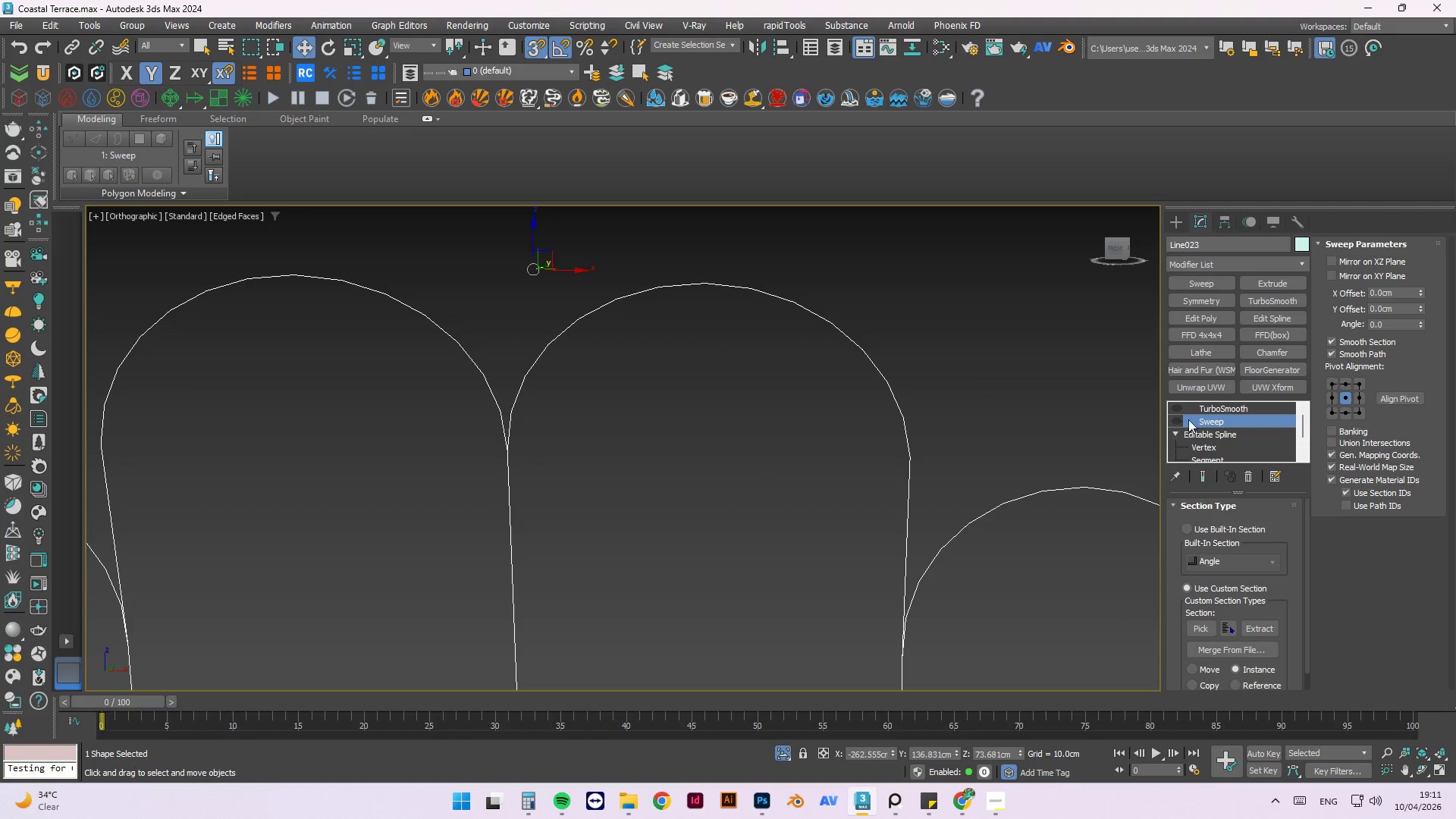 
left_click([1177, 418])
 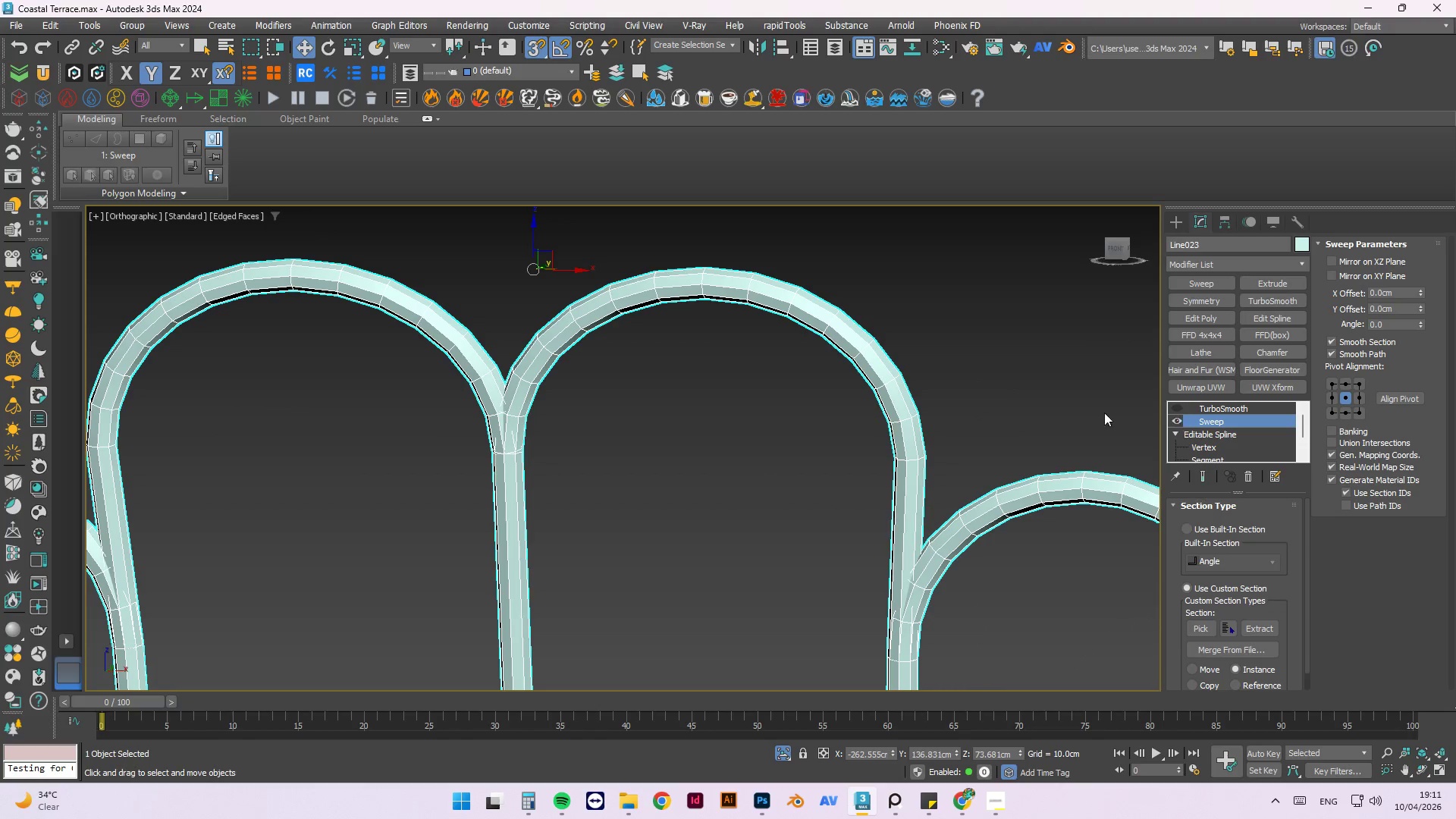 
scroll: coordinate [767, 384], scroll_direction: down, amount: 3.0
 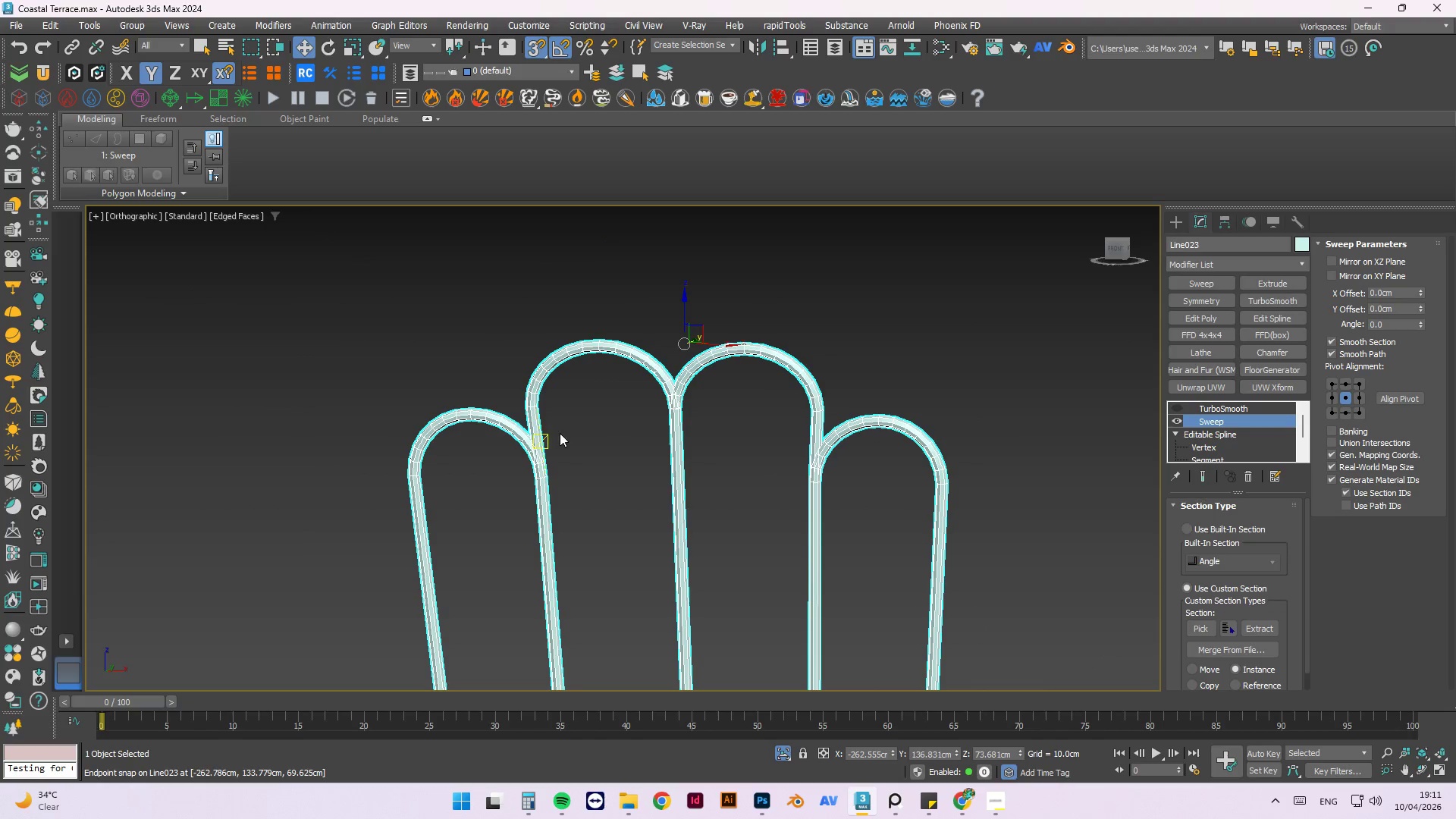 
scroll: coordinate [553, 427], scroll_direction: up, amount: 3.0
 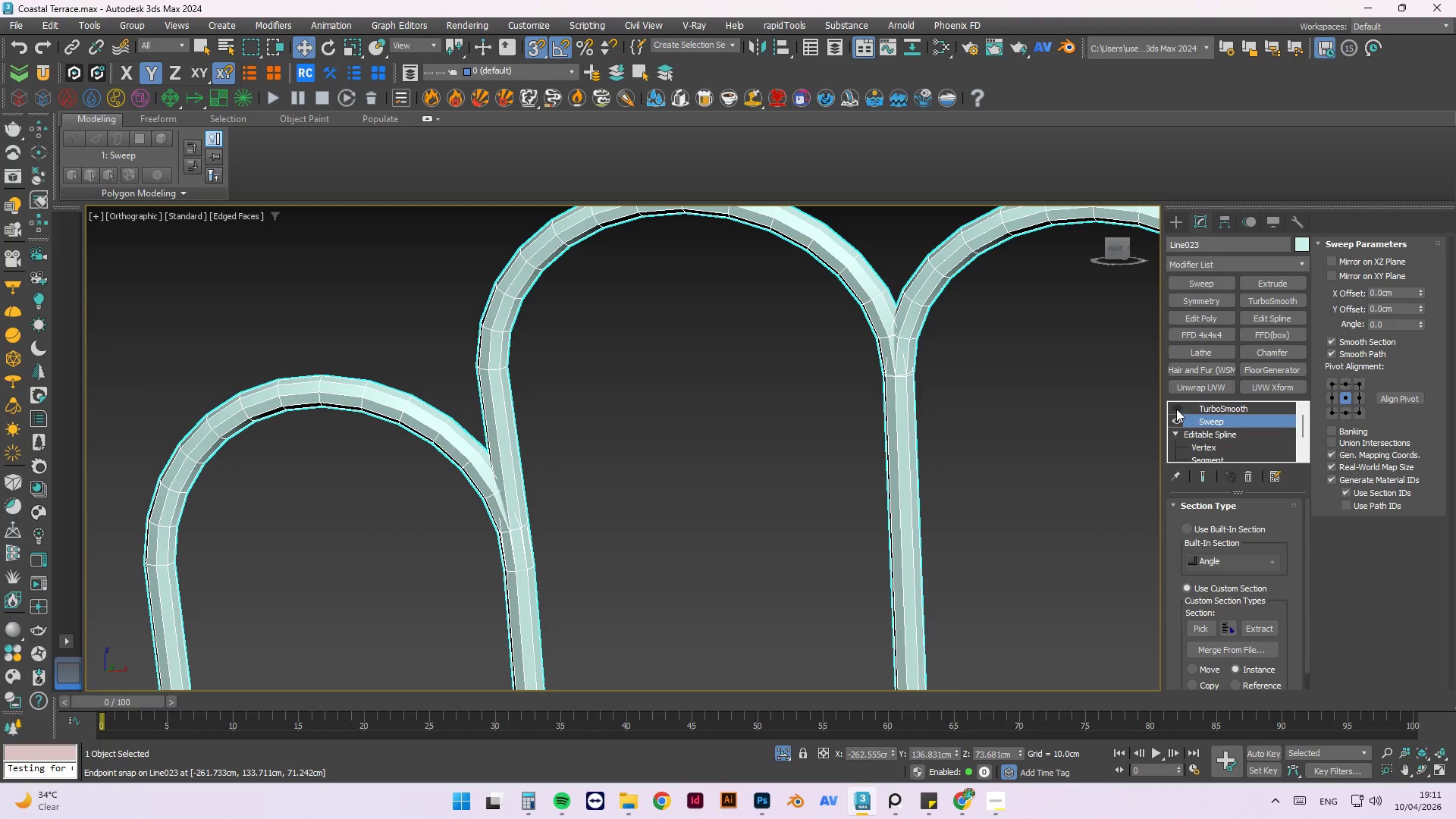 
left_click([1175, 406])
 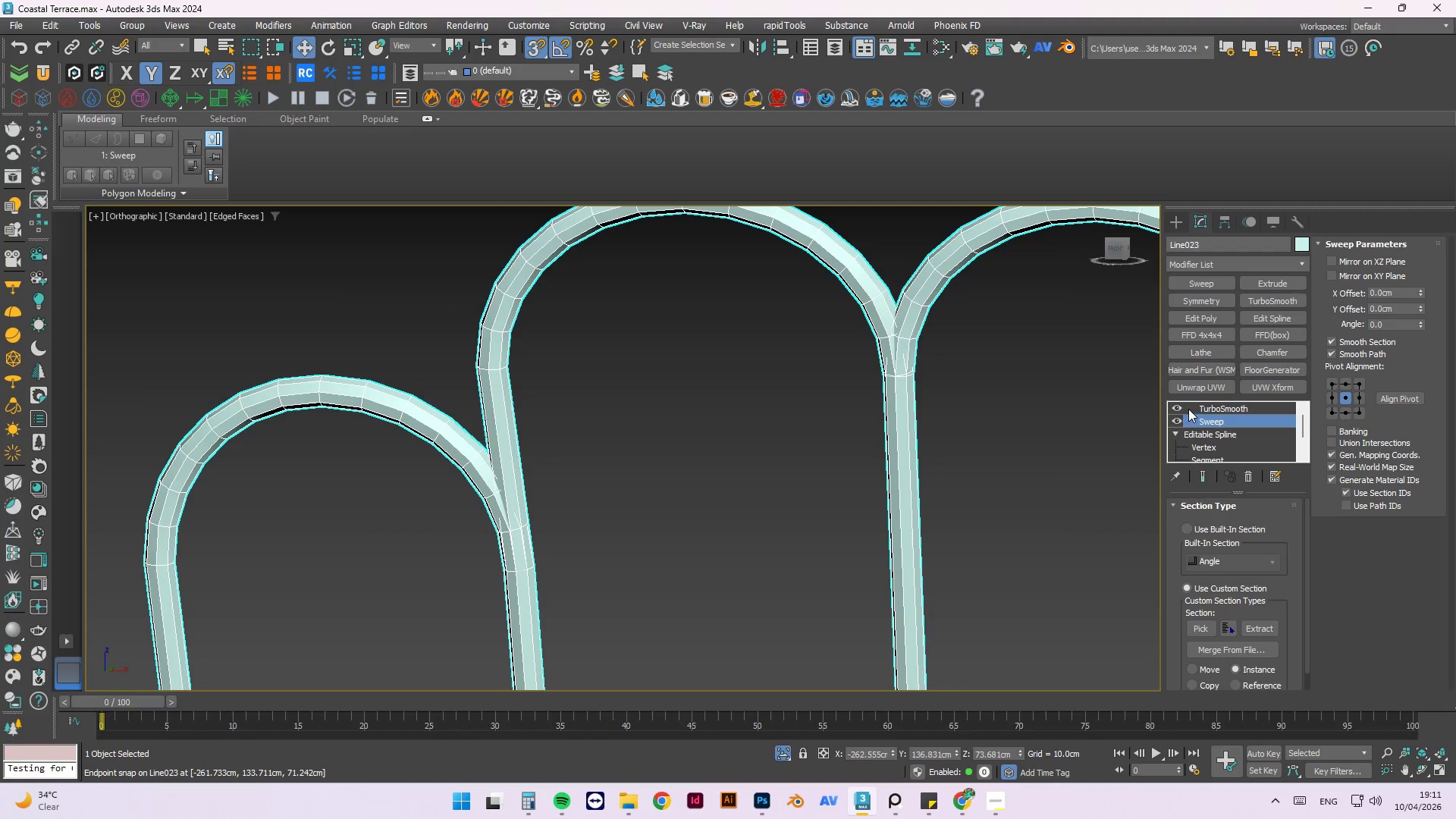 
left_click([1207, 408])
 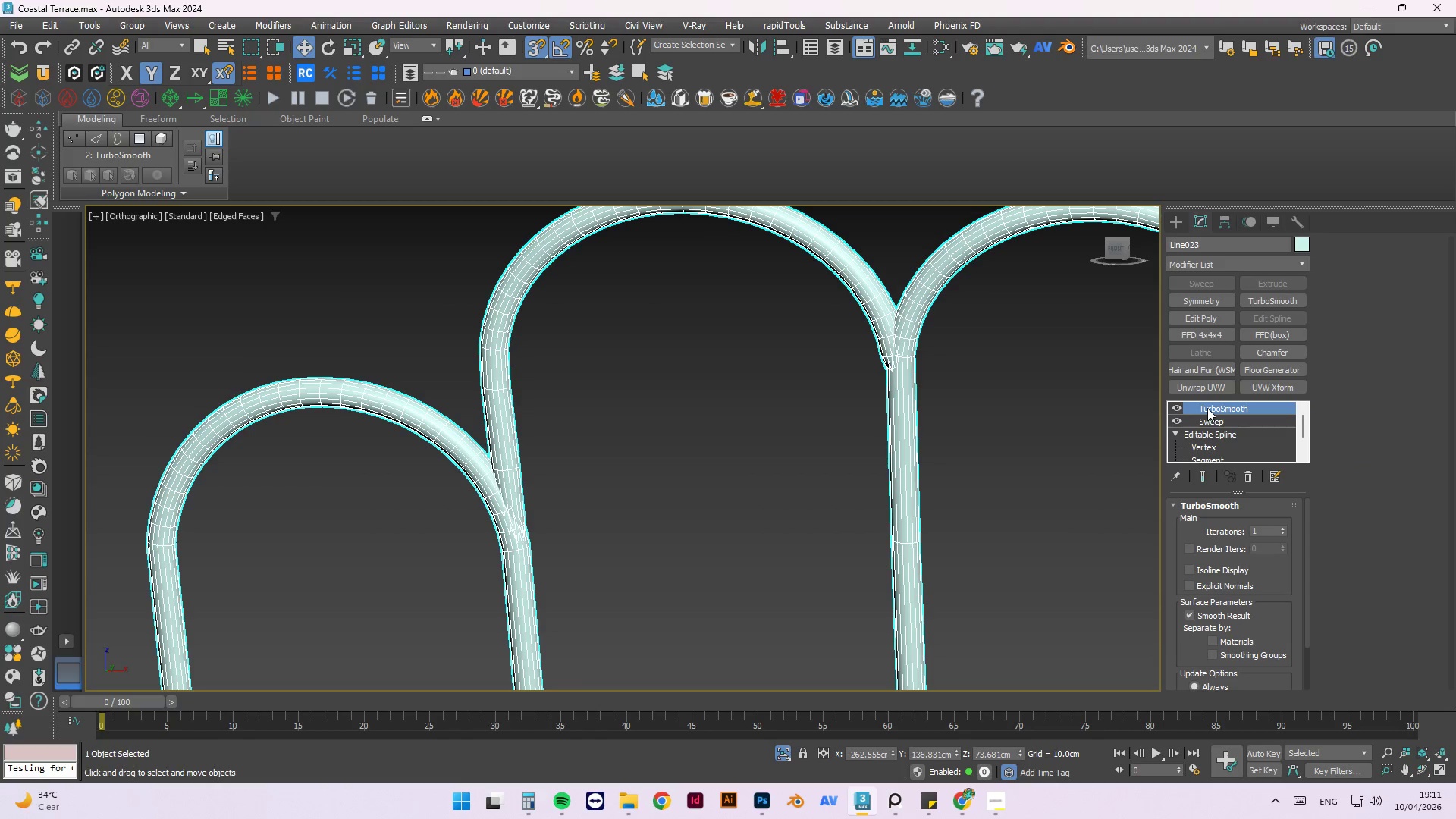 
scroll: coordinate [617, 390], scroll_direction: down, amount: 4.0
 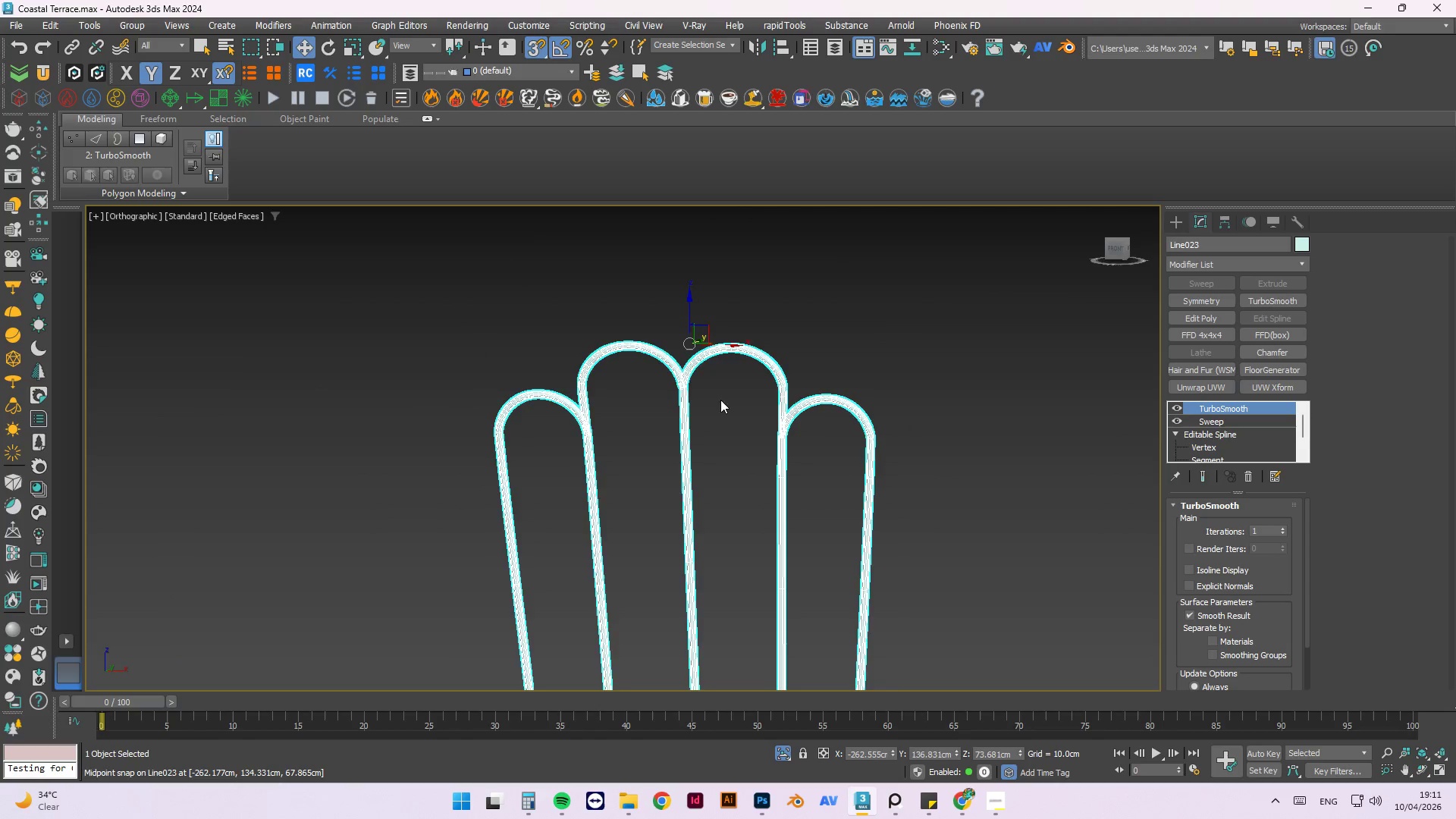 
scroll: coordinate [777, 521], scroll_direction: up, amount: 9.0
 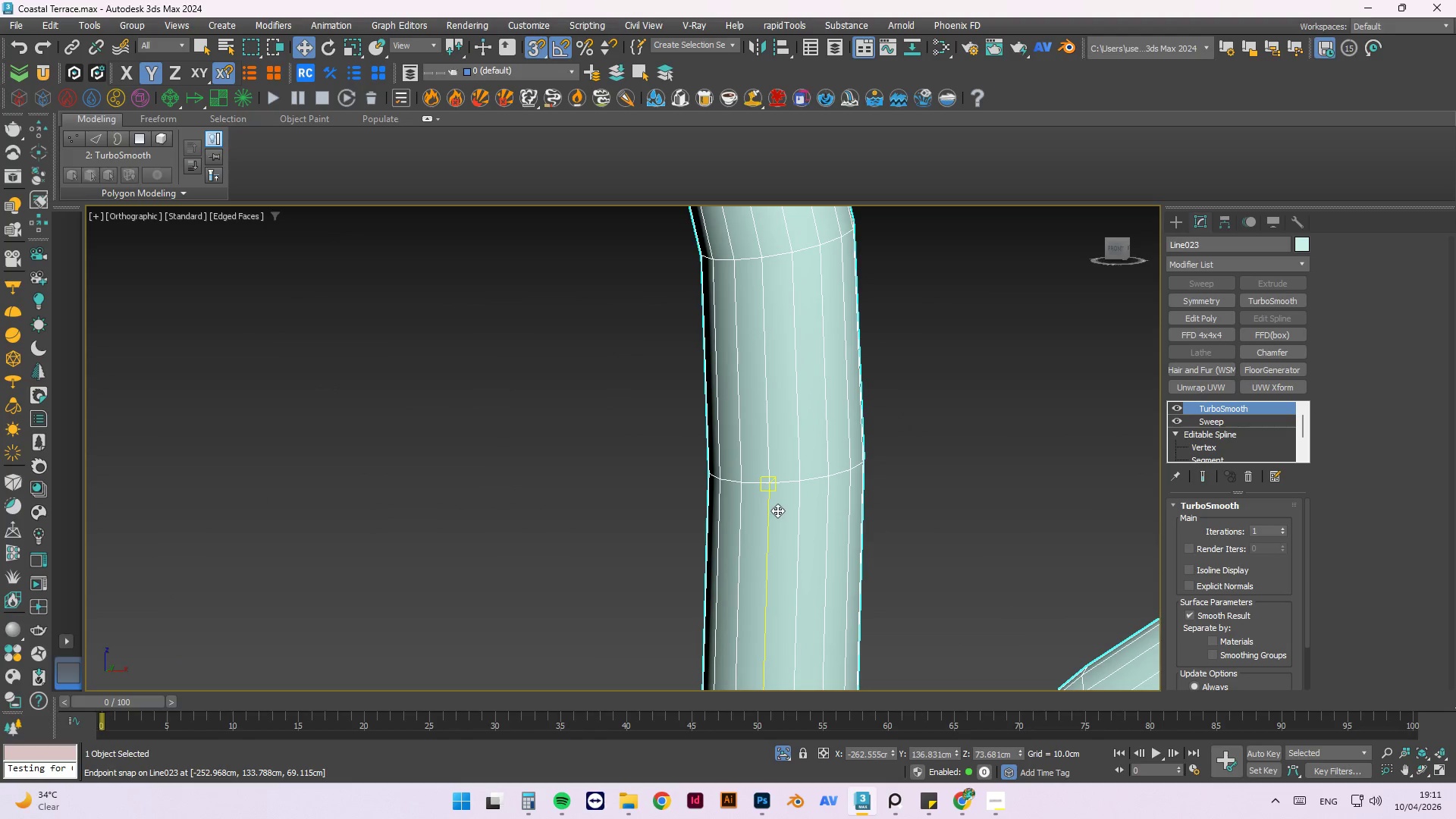 
scroll: coordinate [871, 362], scroll_direction: down, amount: 12.0
 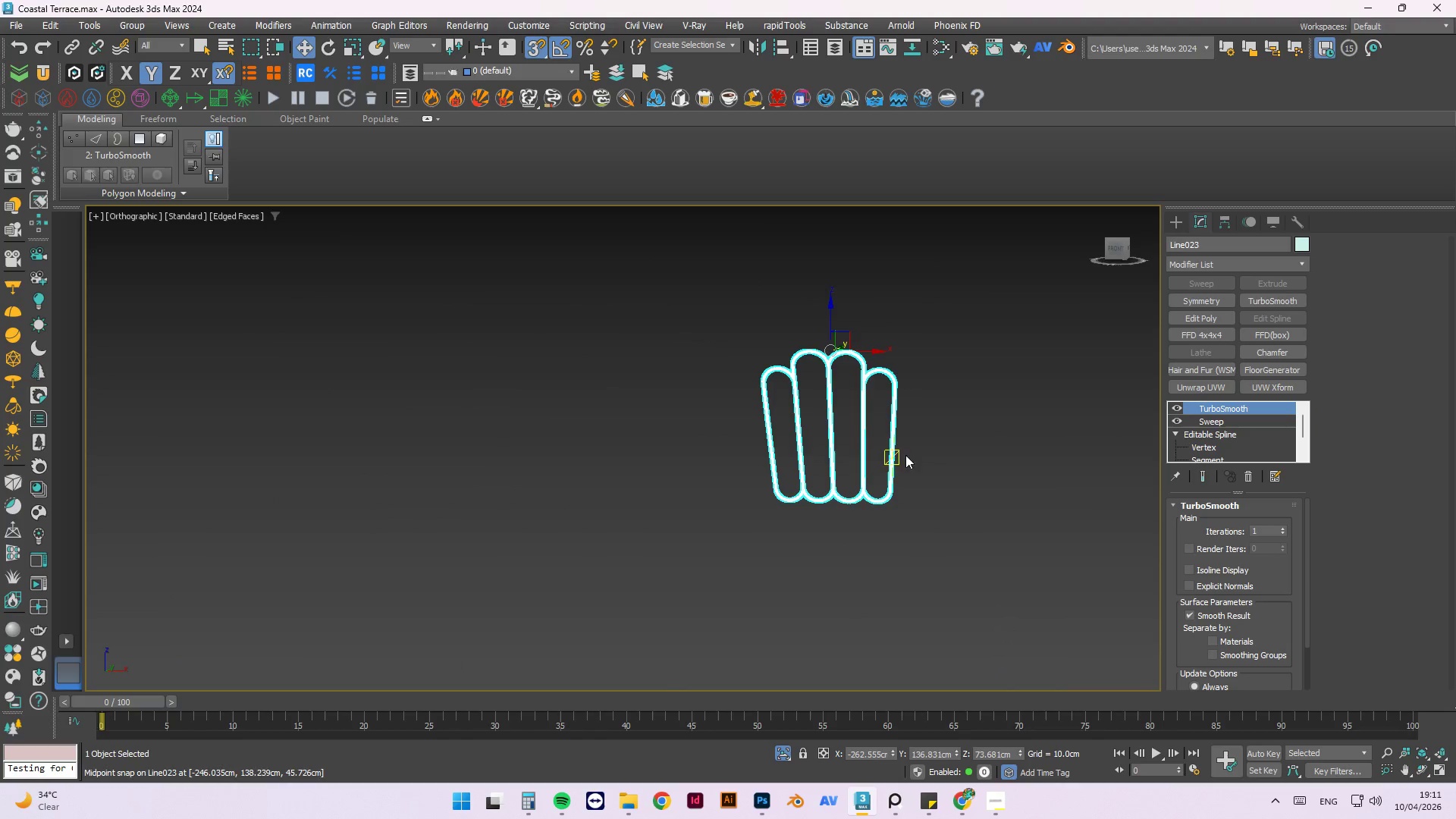 
scroll: coordinate [614, 370], scroll_direction: up, amount: 8.0
 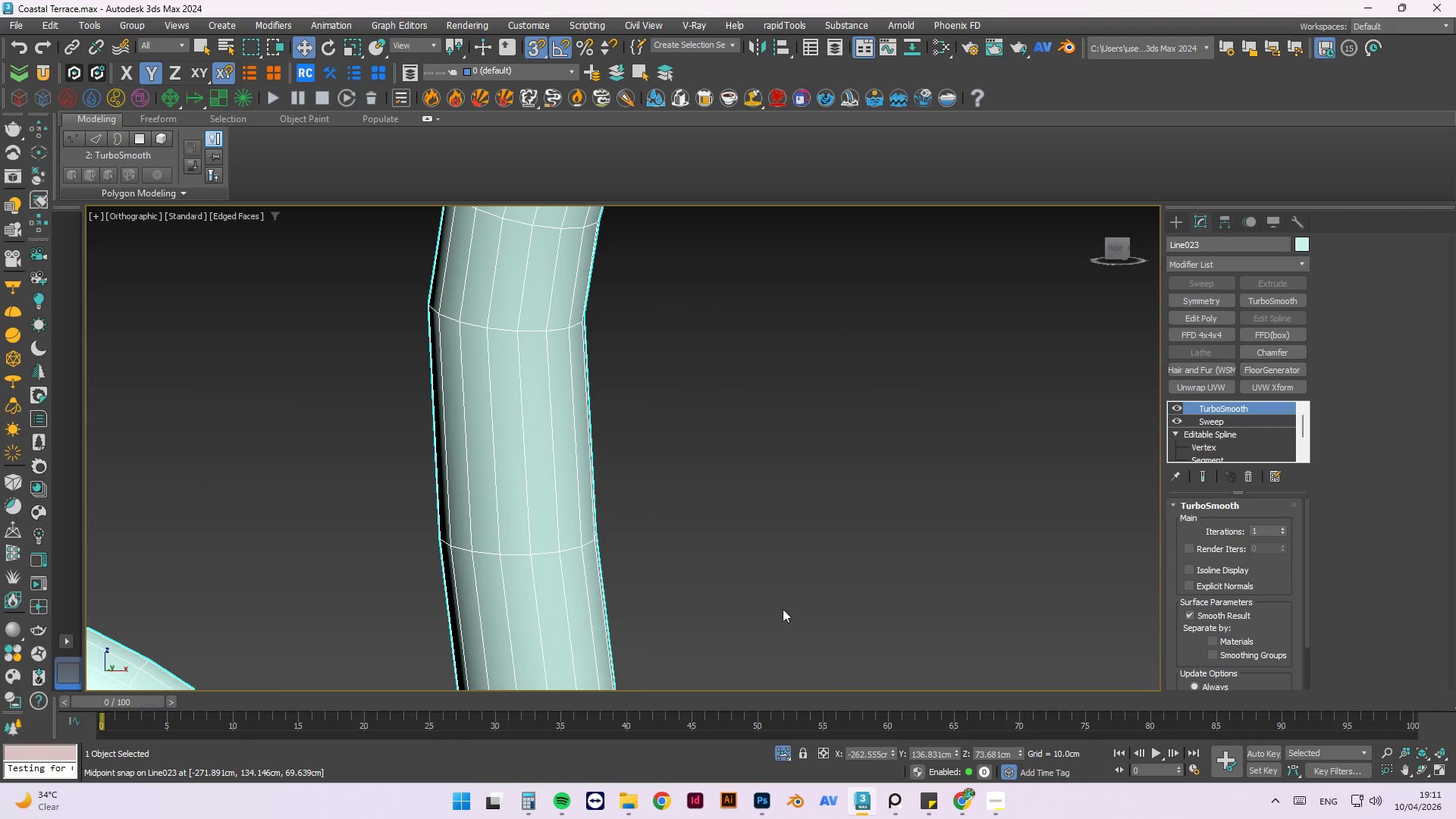 
scroll: coordinate [722, 505], scroll_direction: down, amount: 2.0
 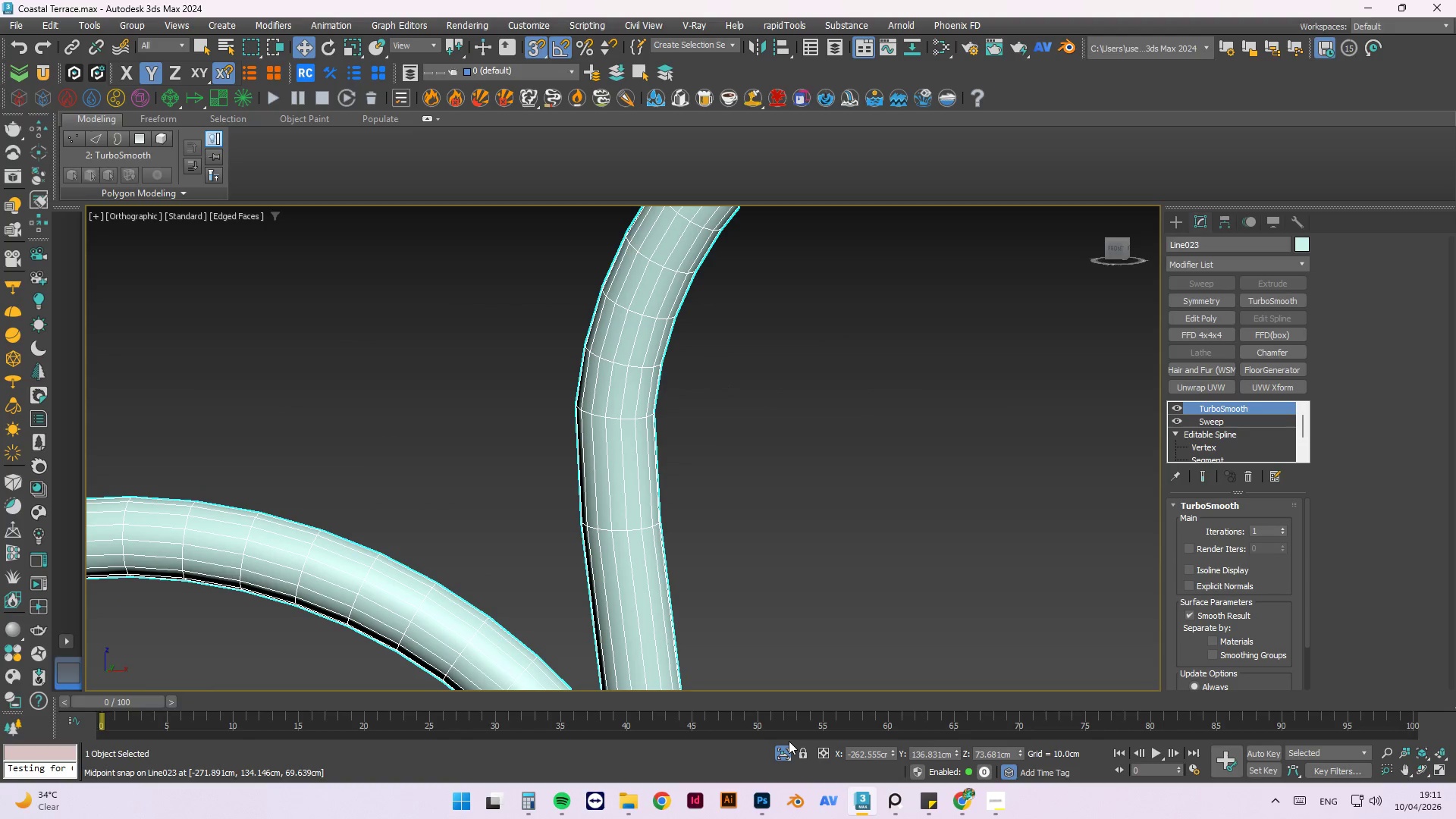 
left_click([781, 748])
 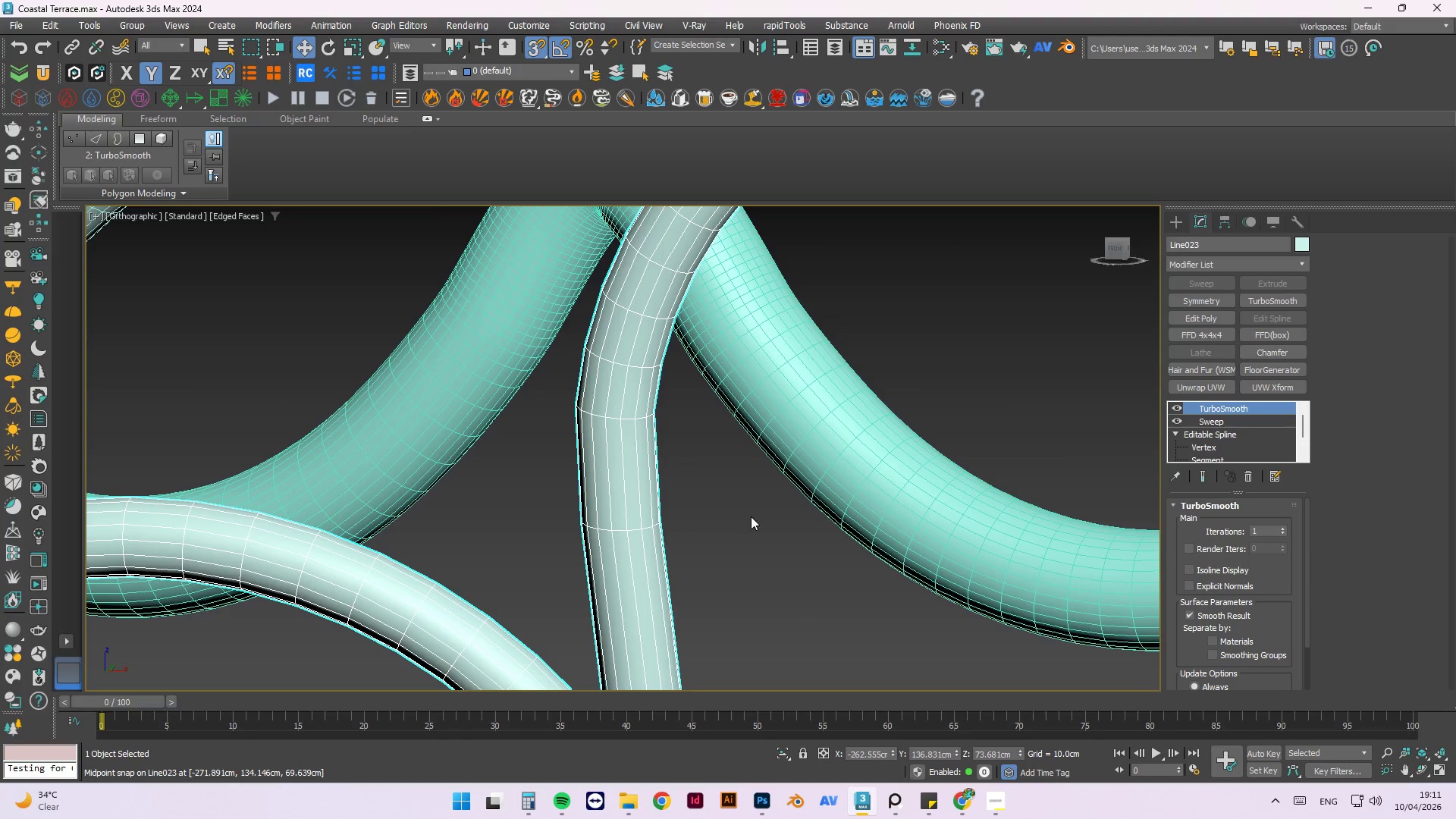 
hold_key(key=AltLeft, duration=0.83)
 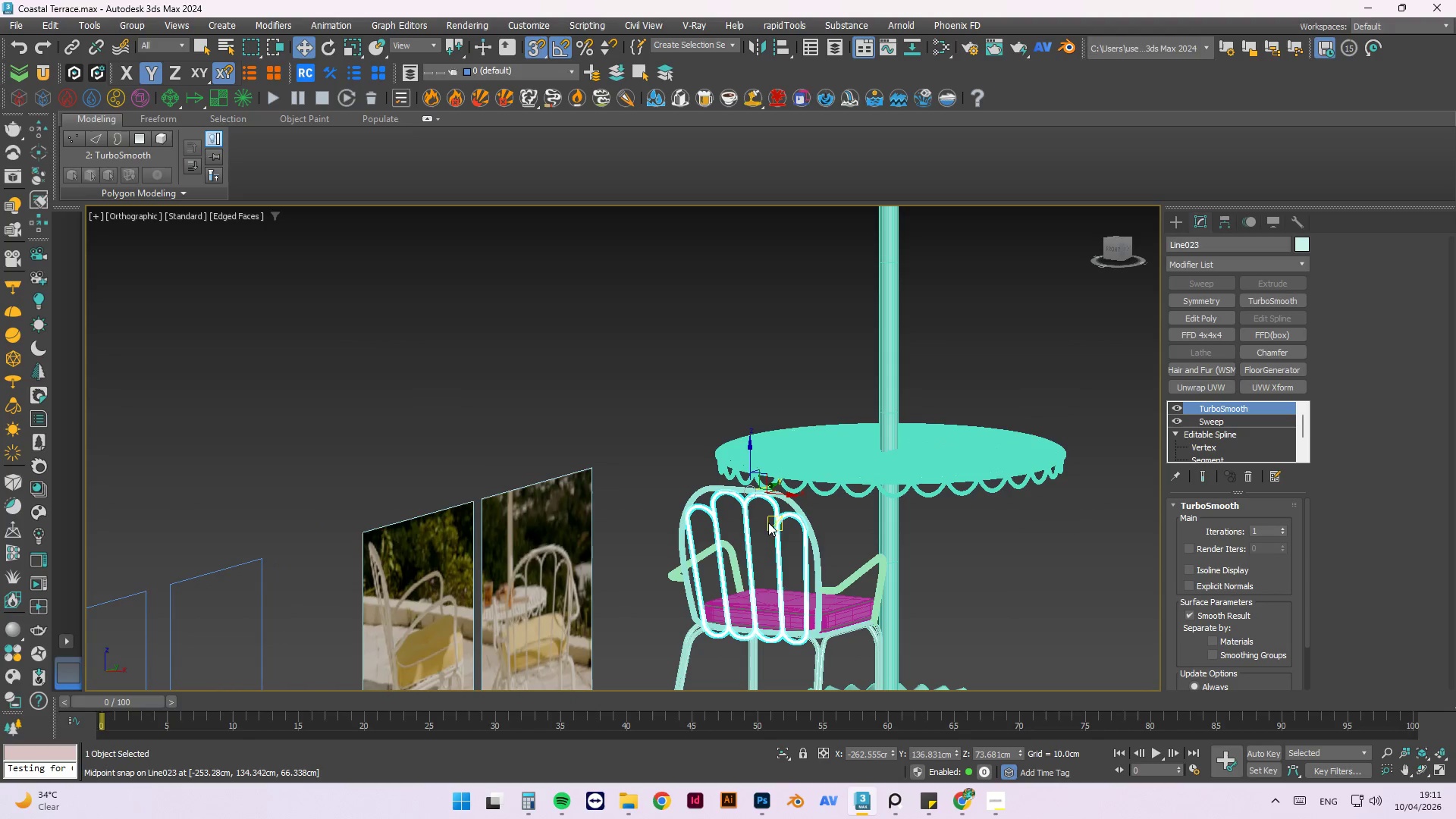 
scroll: coordinate [710, 466], scroll_direction: down, amount: 11.0
 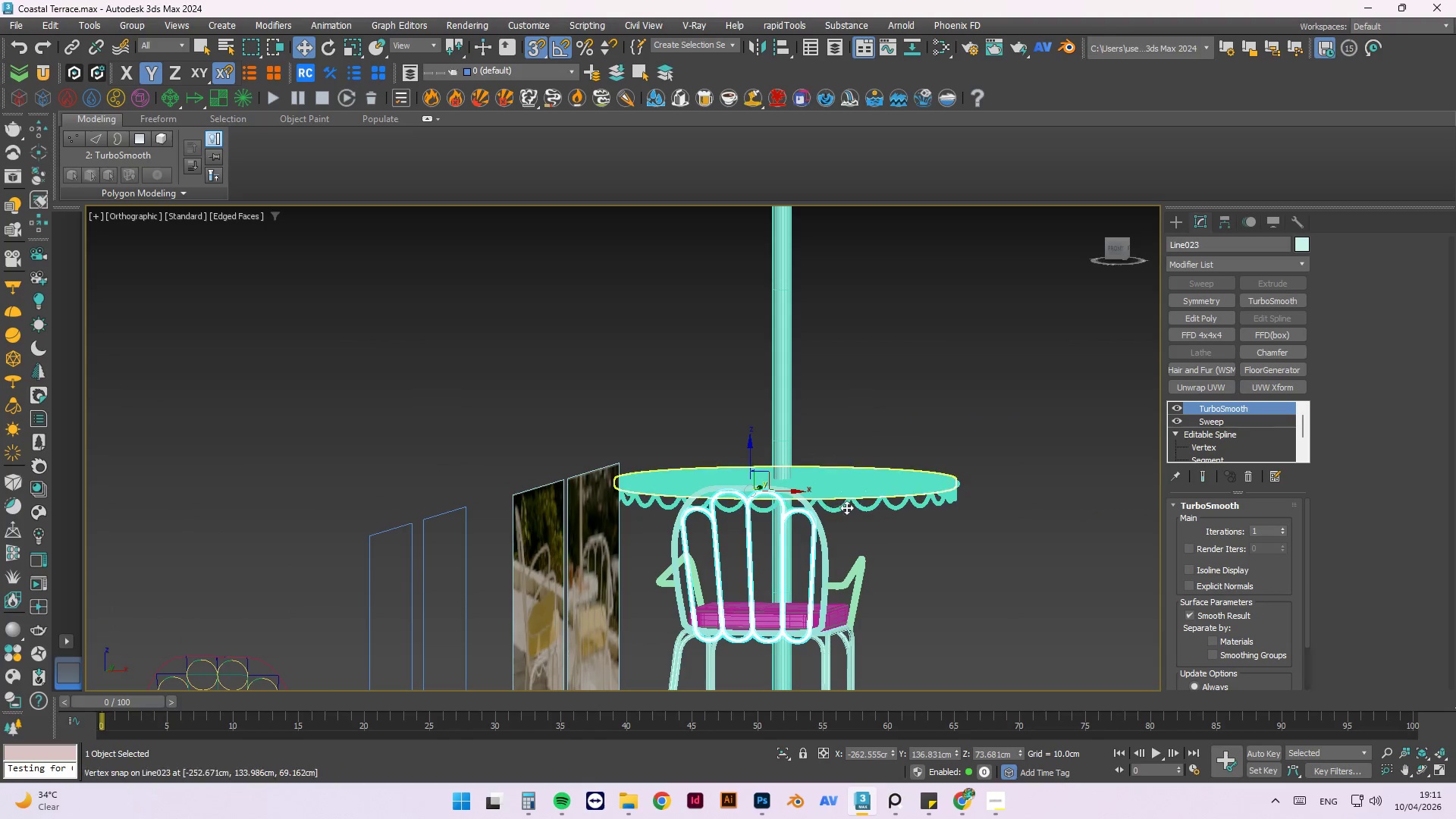 
key(Control+S)
 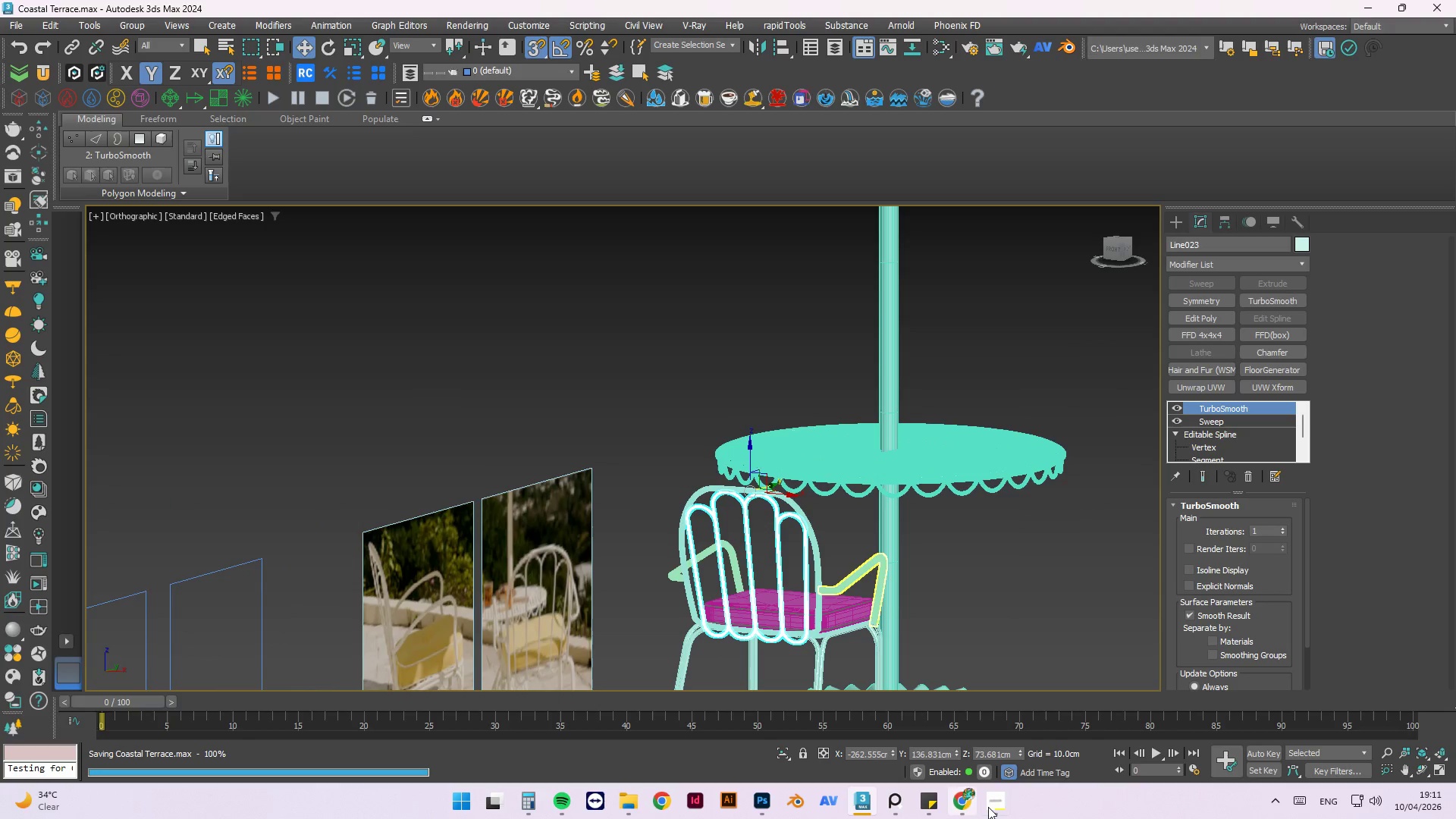 
left_click([991, 807])